 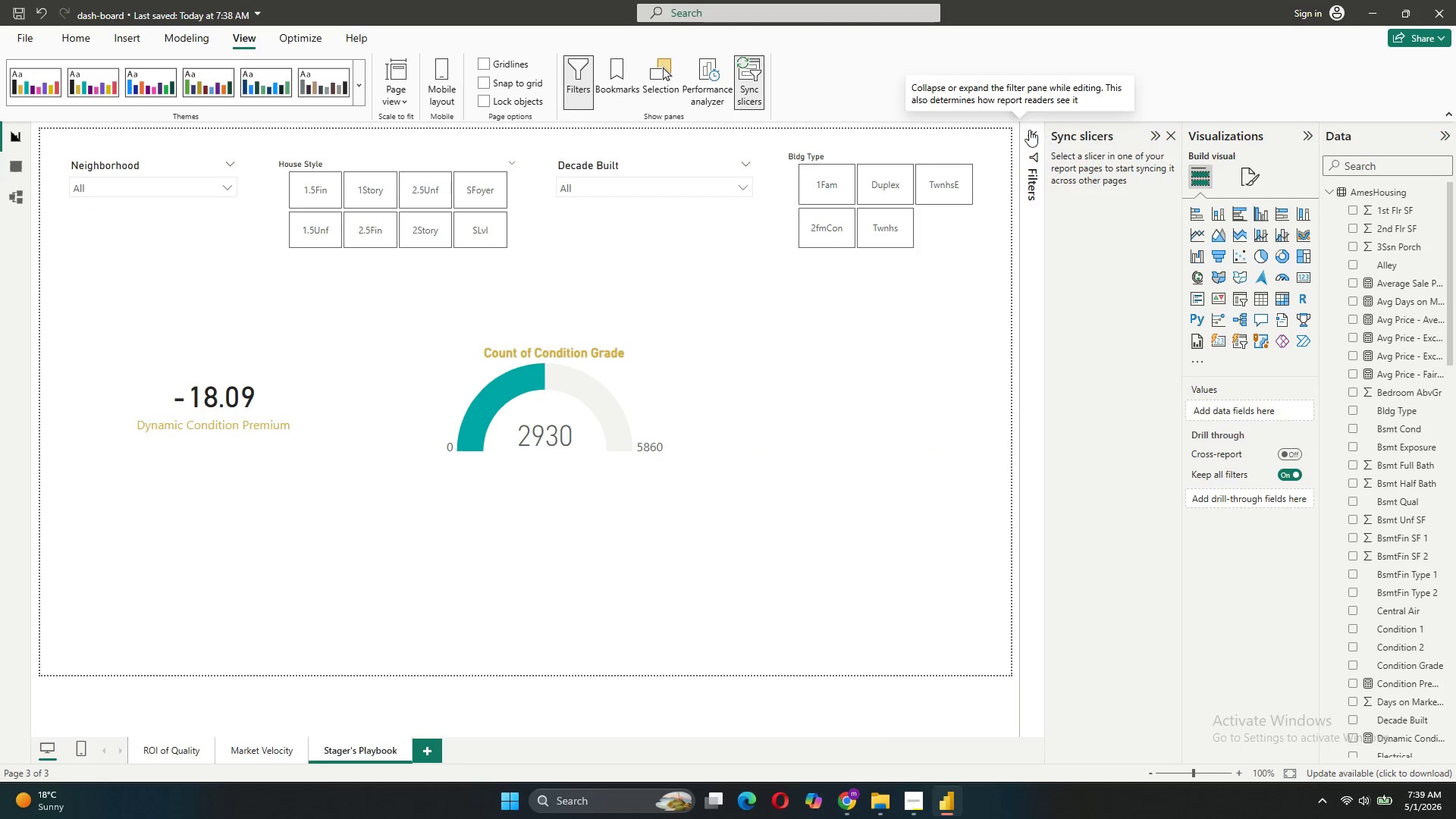 
left_click([1174, 133])
 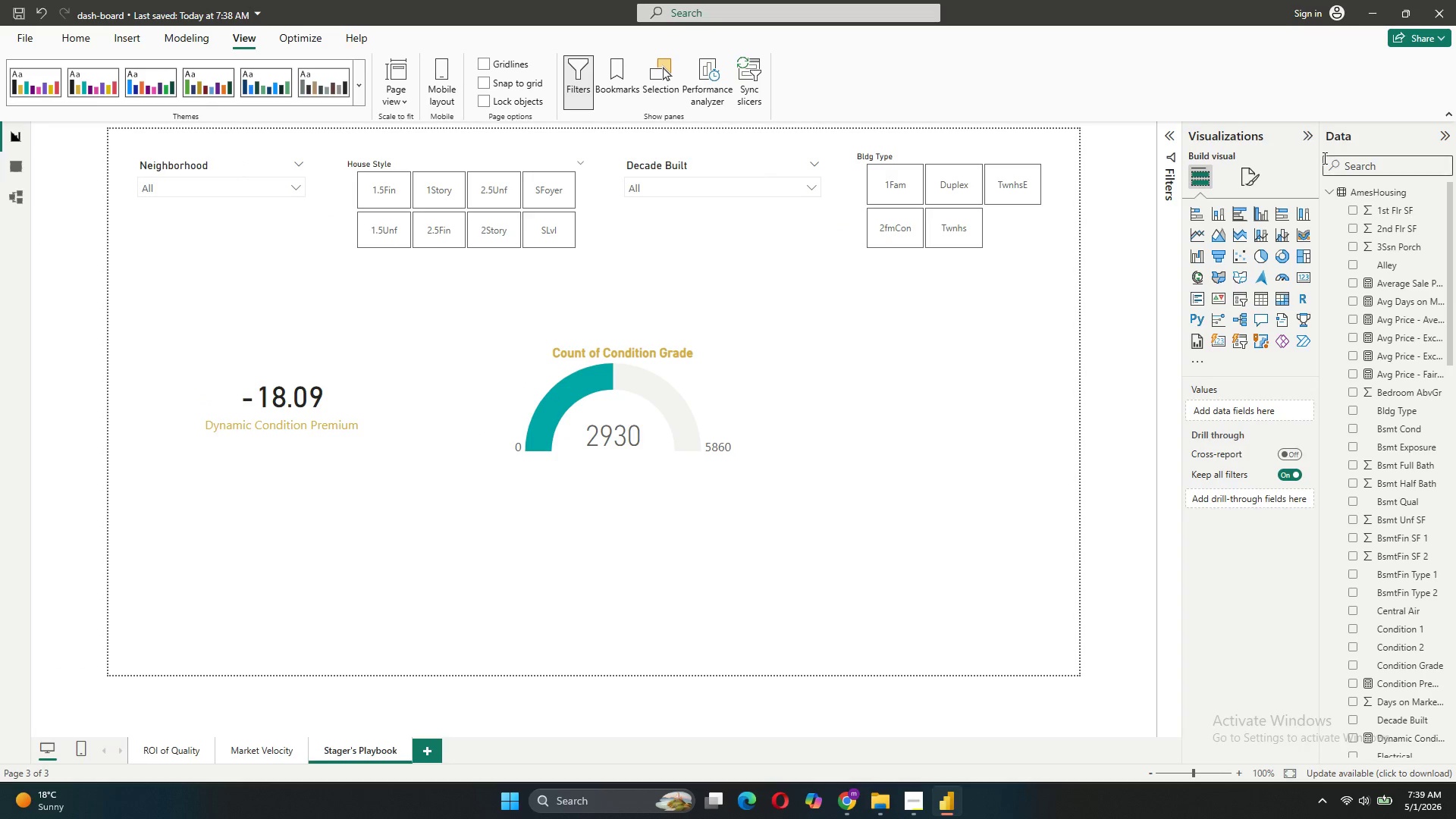 
left_click([1301, 136])
 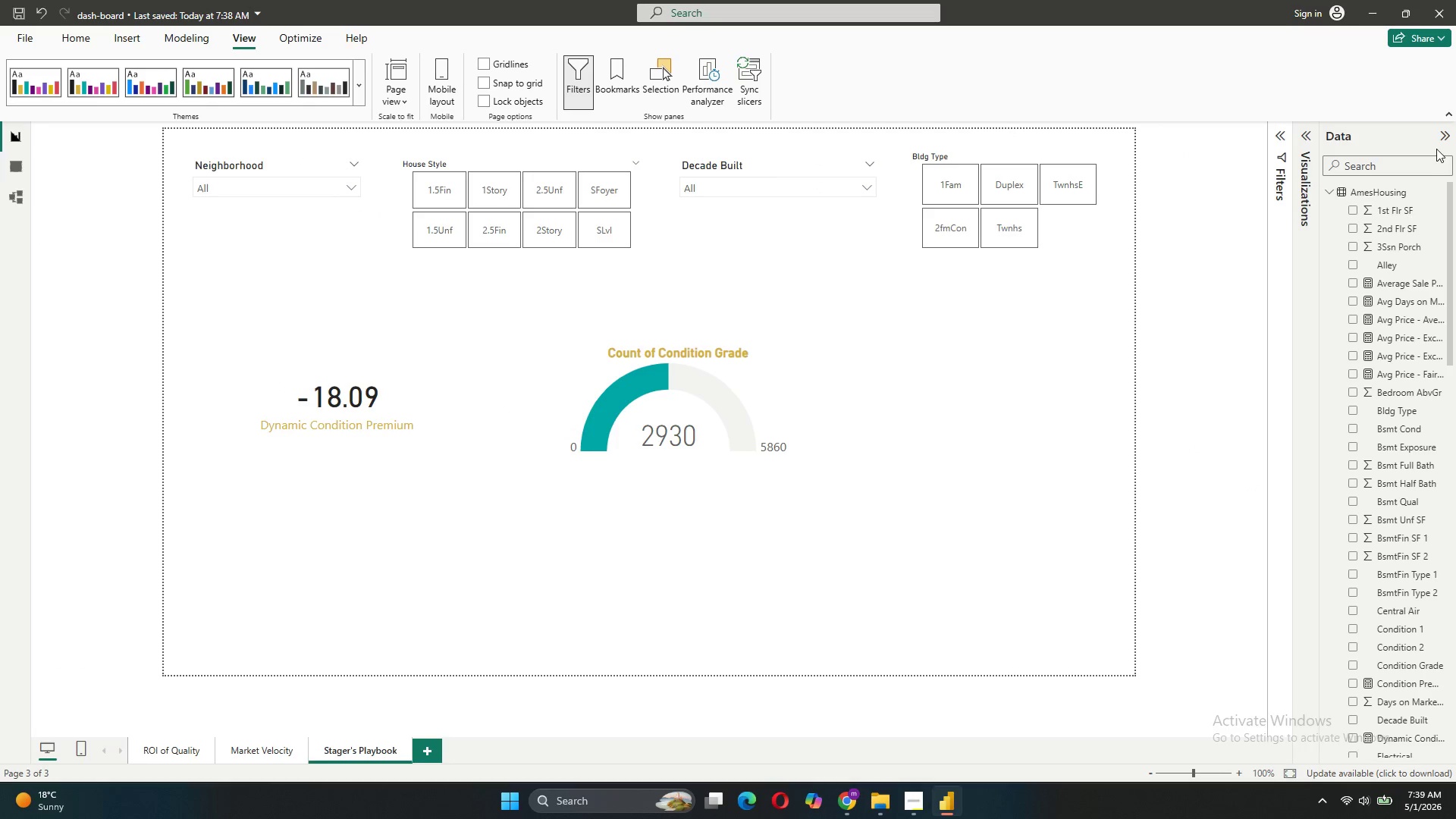 
left_click([1444, 133])
 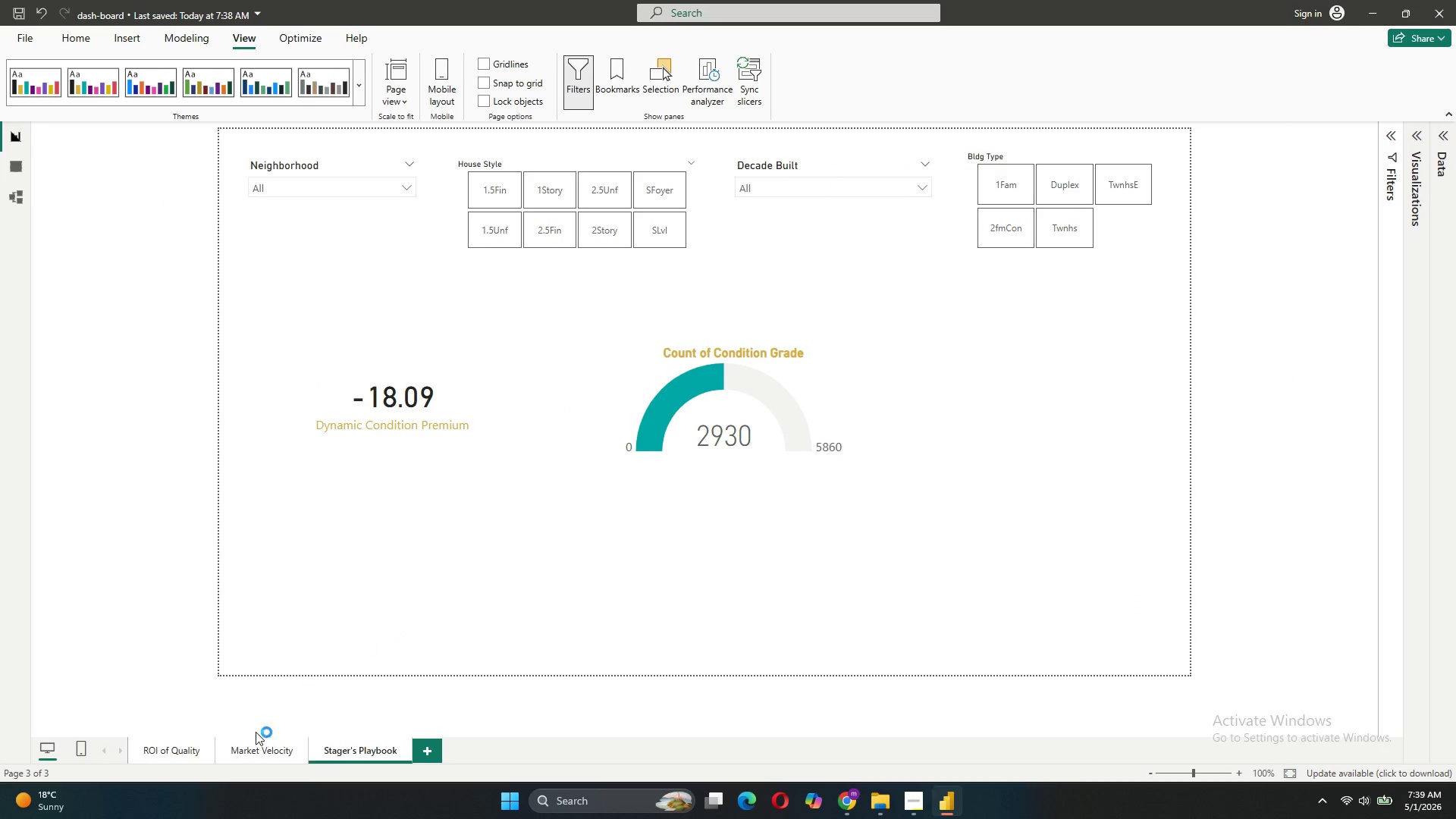 
left_click([183, 742])
 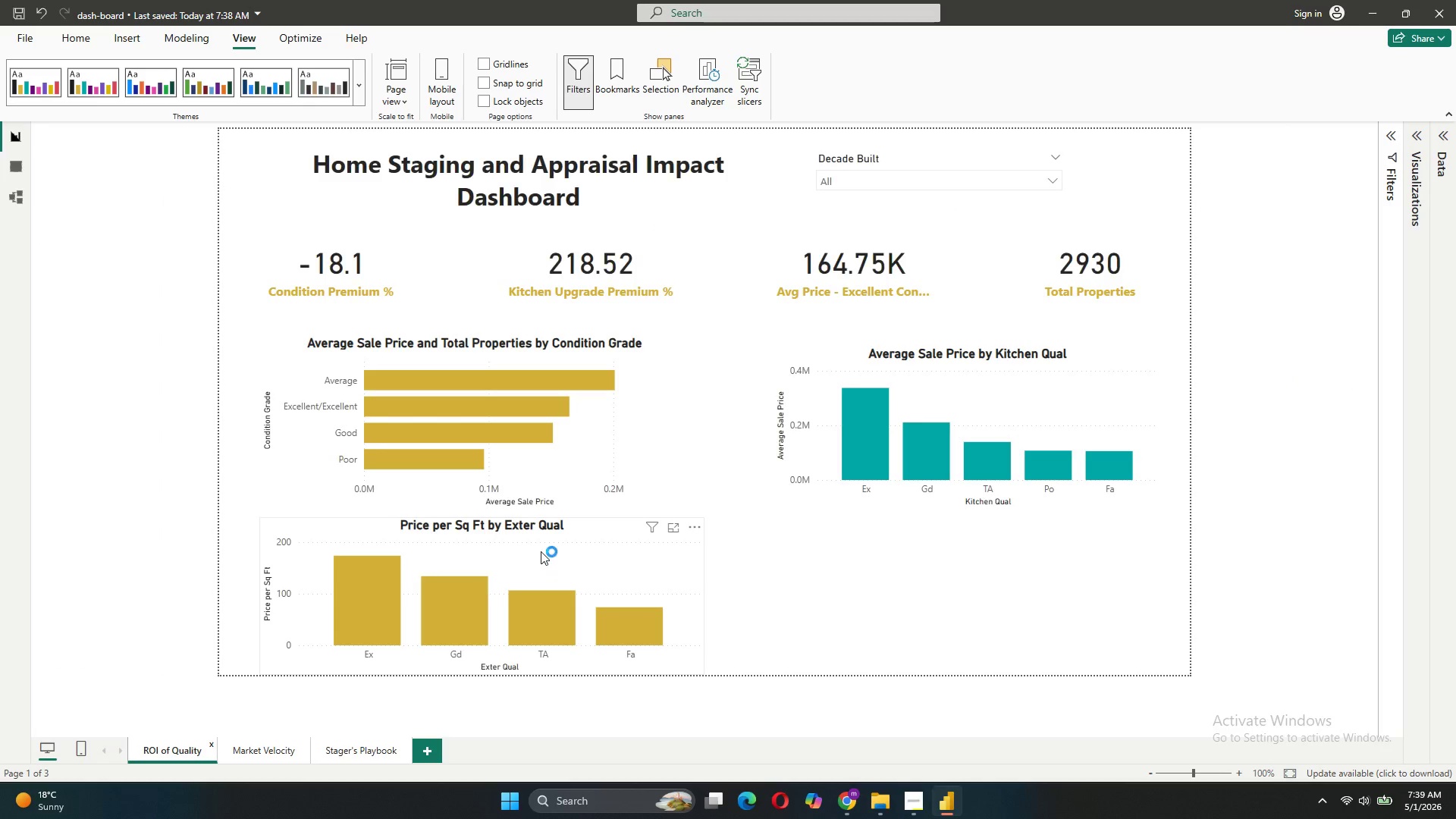 
scroll: coordinate [542, 548], scroll_direction: up, amount: 3.0
 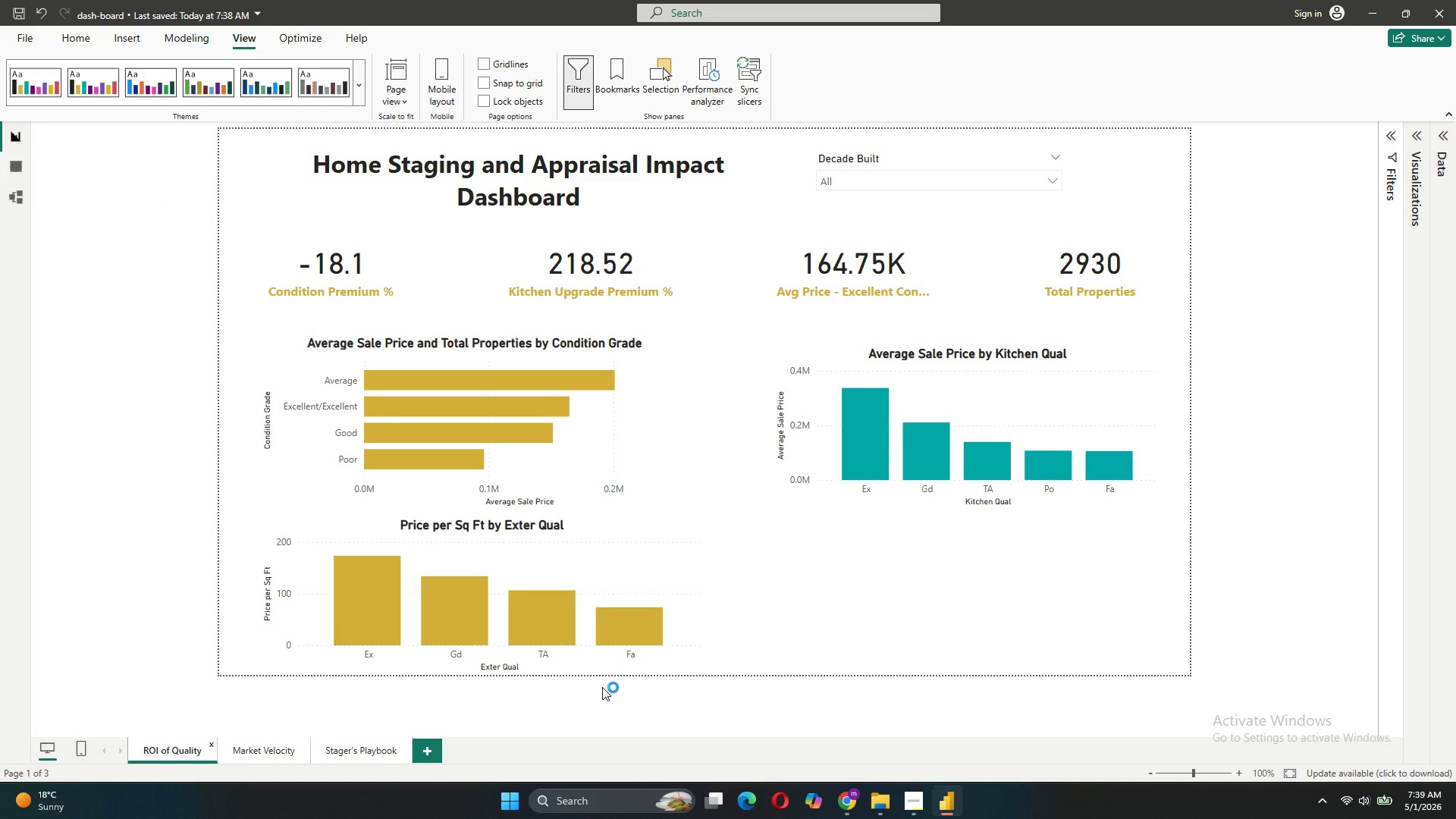 
key(Meta+Shift+R)
 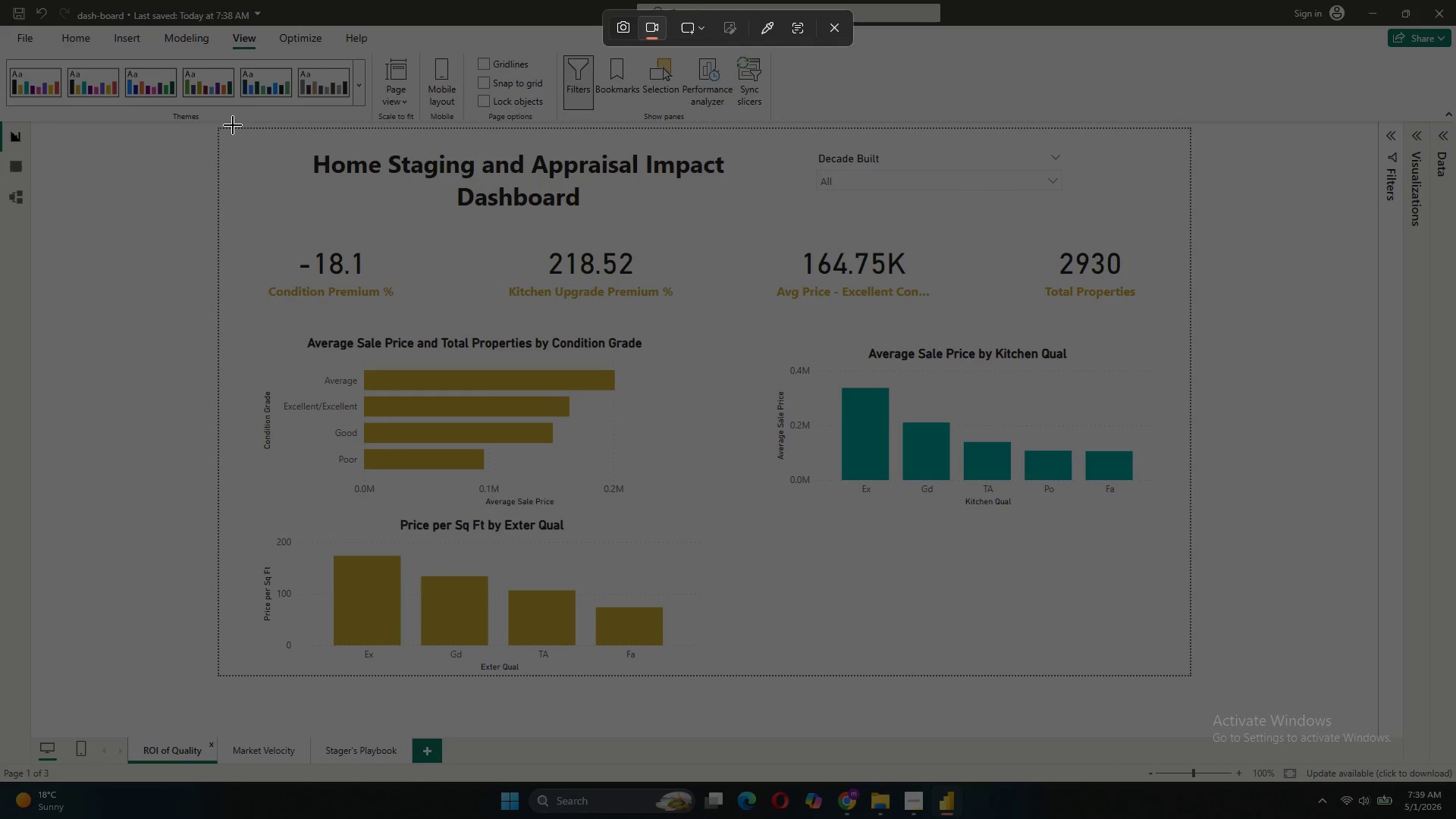 
left_click_drag(start_coordinate=[218, 126], to_coordinate=[1192, 762])
 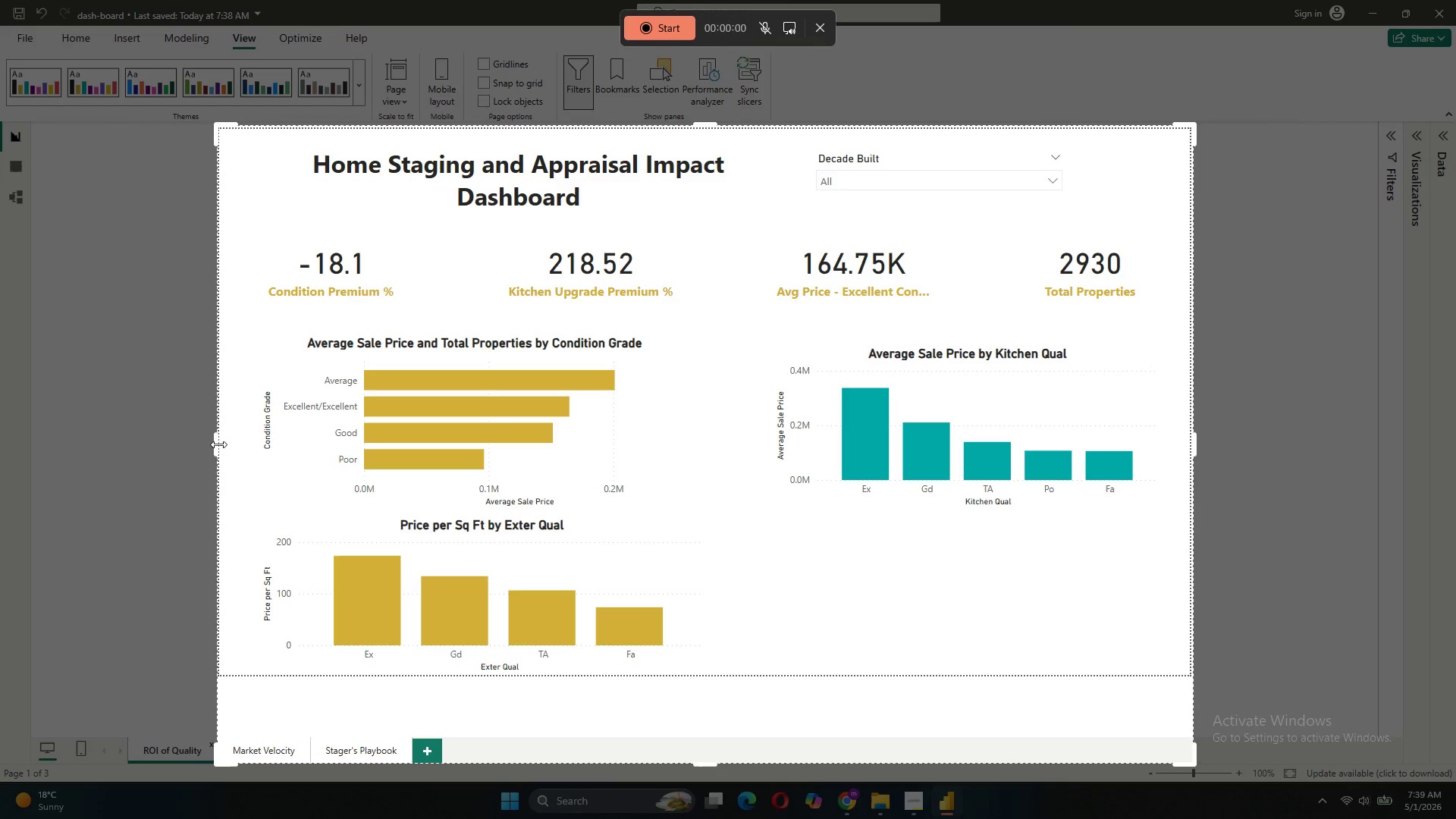 
left_click_drag(start_coordinate=[219, 450], to_coordinate=[129, 465])
 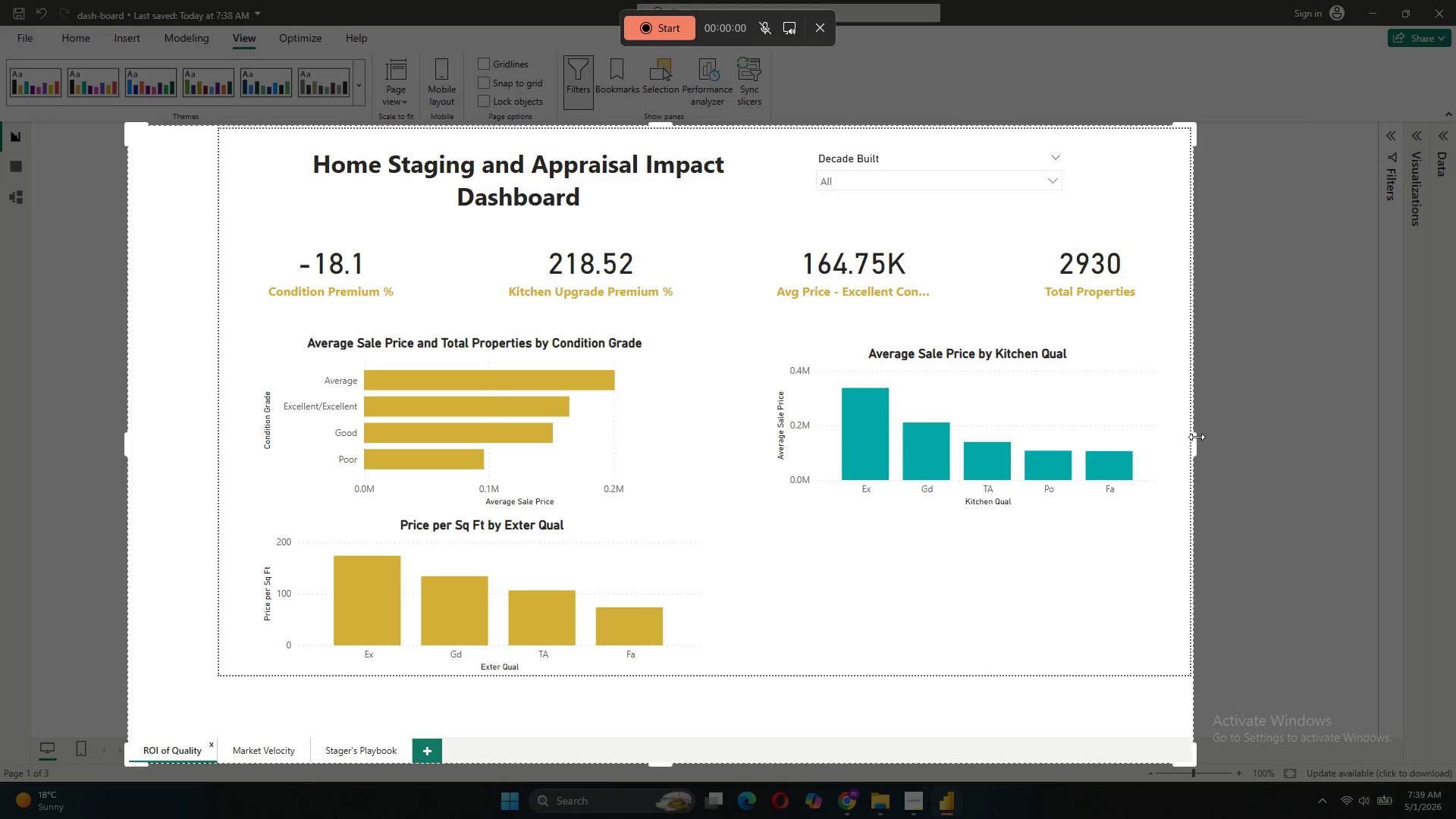 
left_click_drag(start_coordinate=[1197, 437], to_coordinate=[1302, 446])
 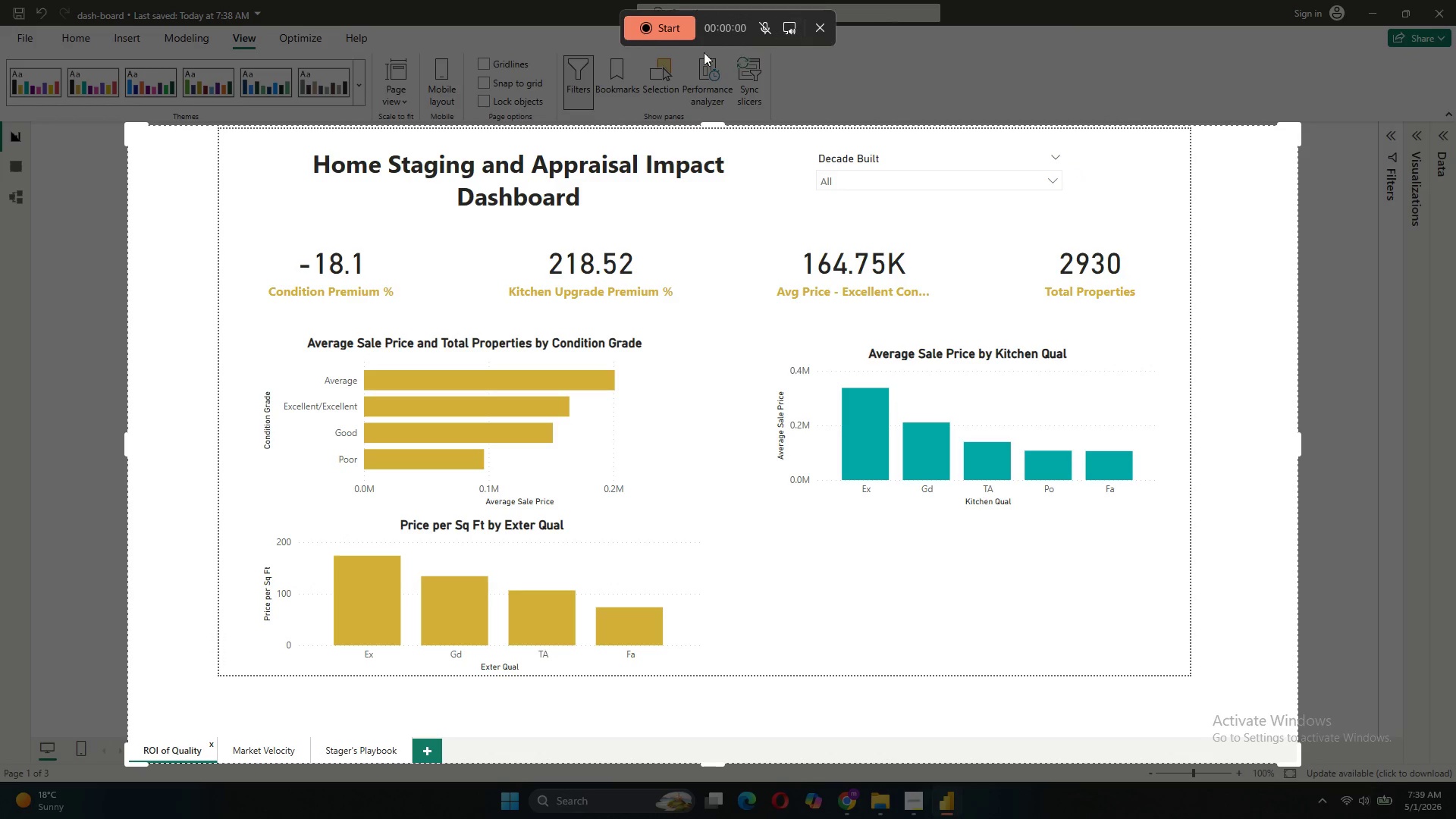 
left_click([653, 28])
 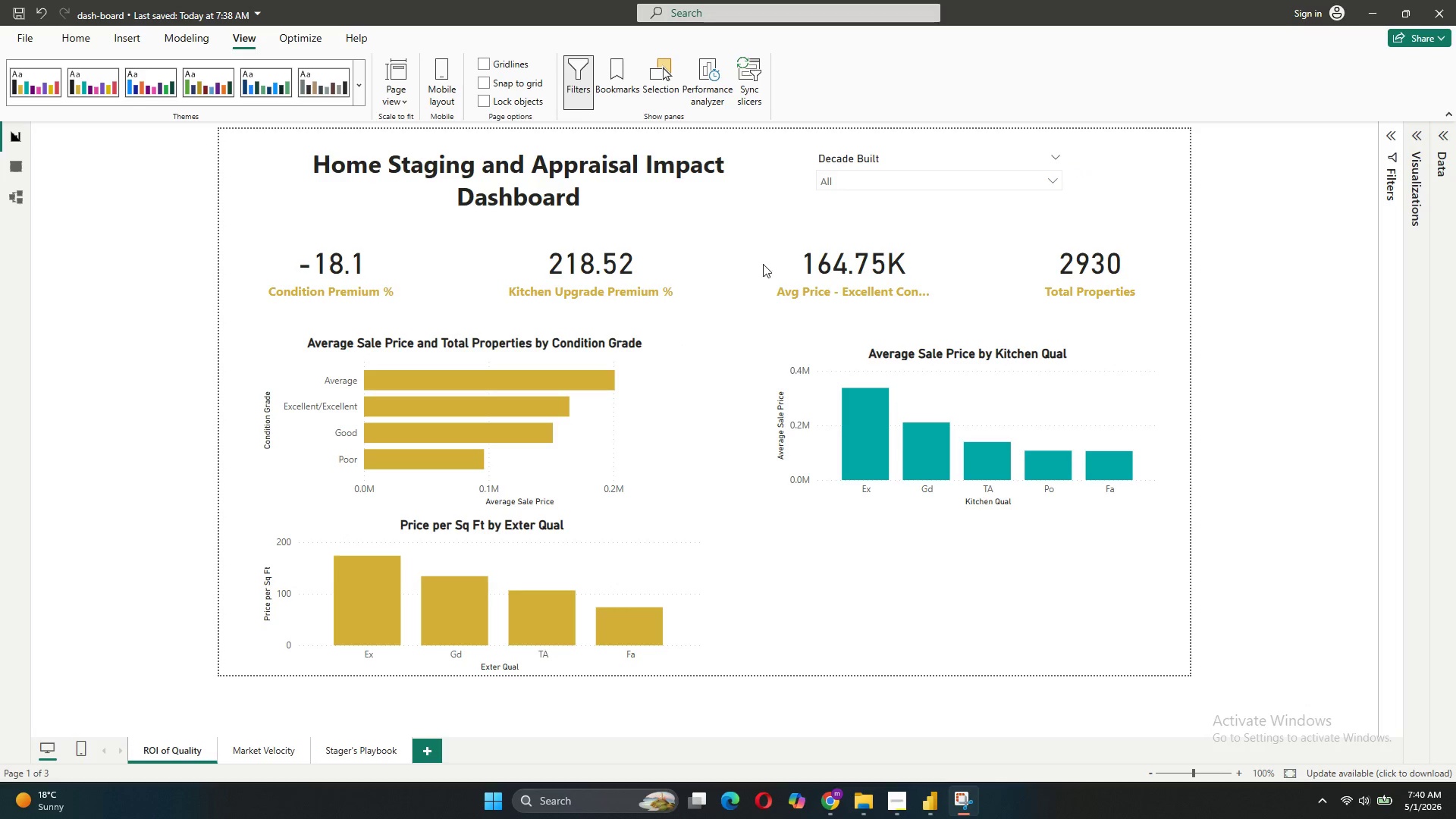 
wait(5.66)
 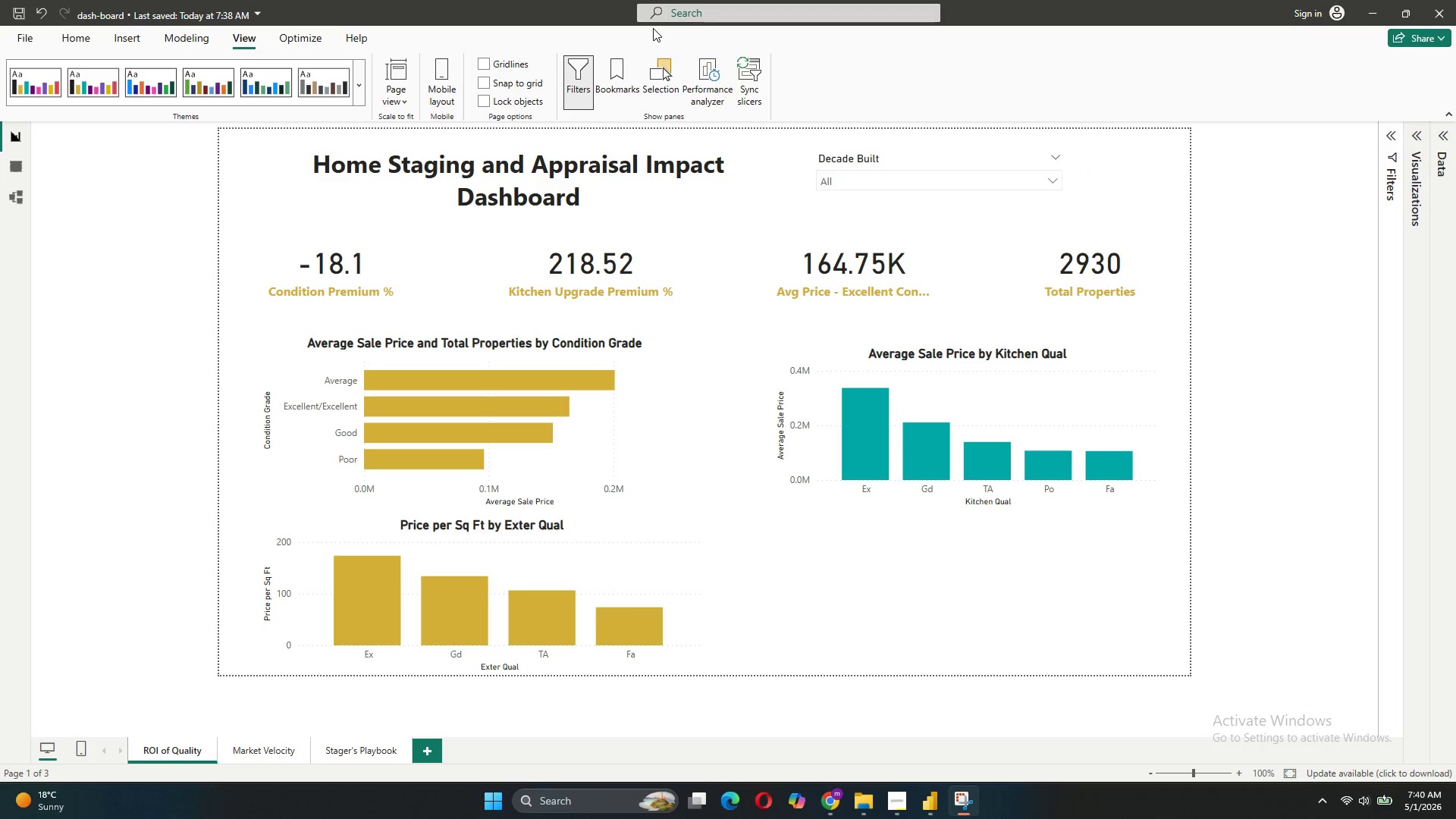 
left_click([981, 180])
 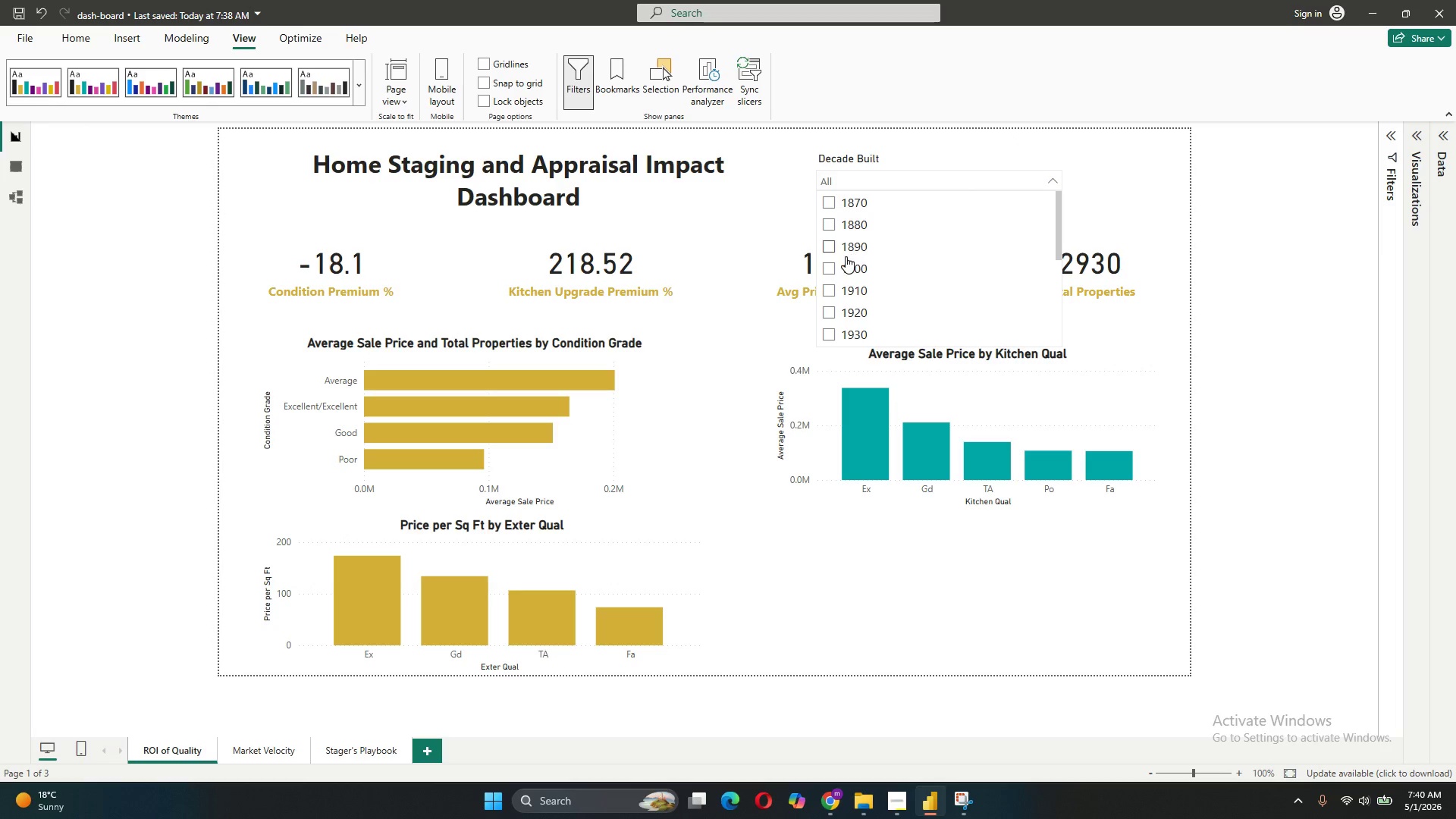 
left_click([846, 244])
 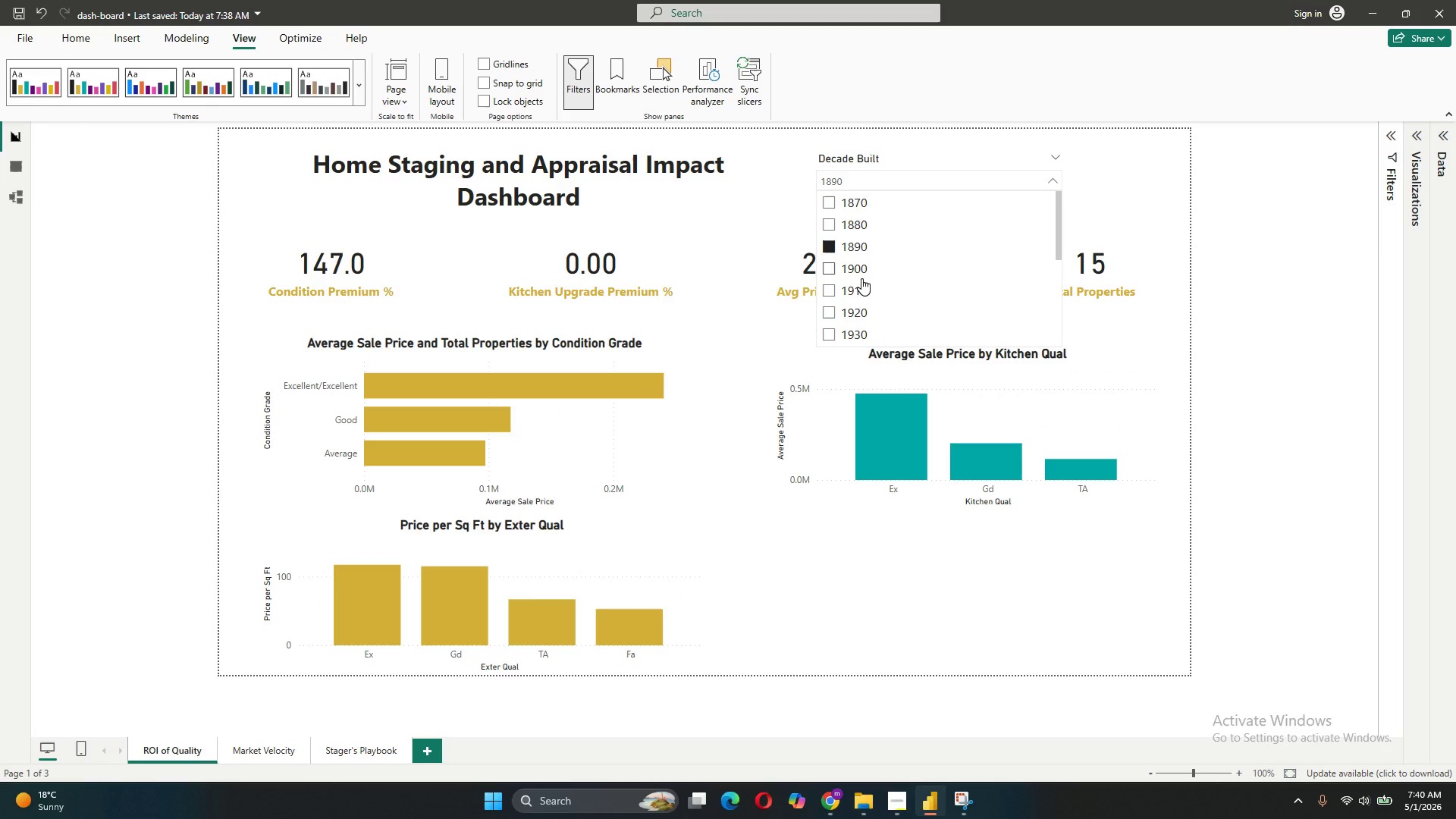 
scroll: coordinate [861, 278], scroll_direction: down, amount: 5.0
 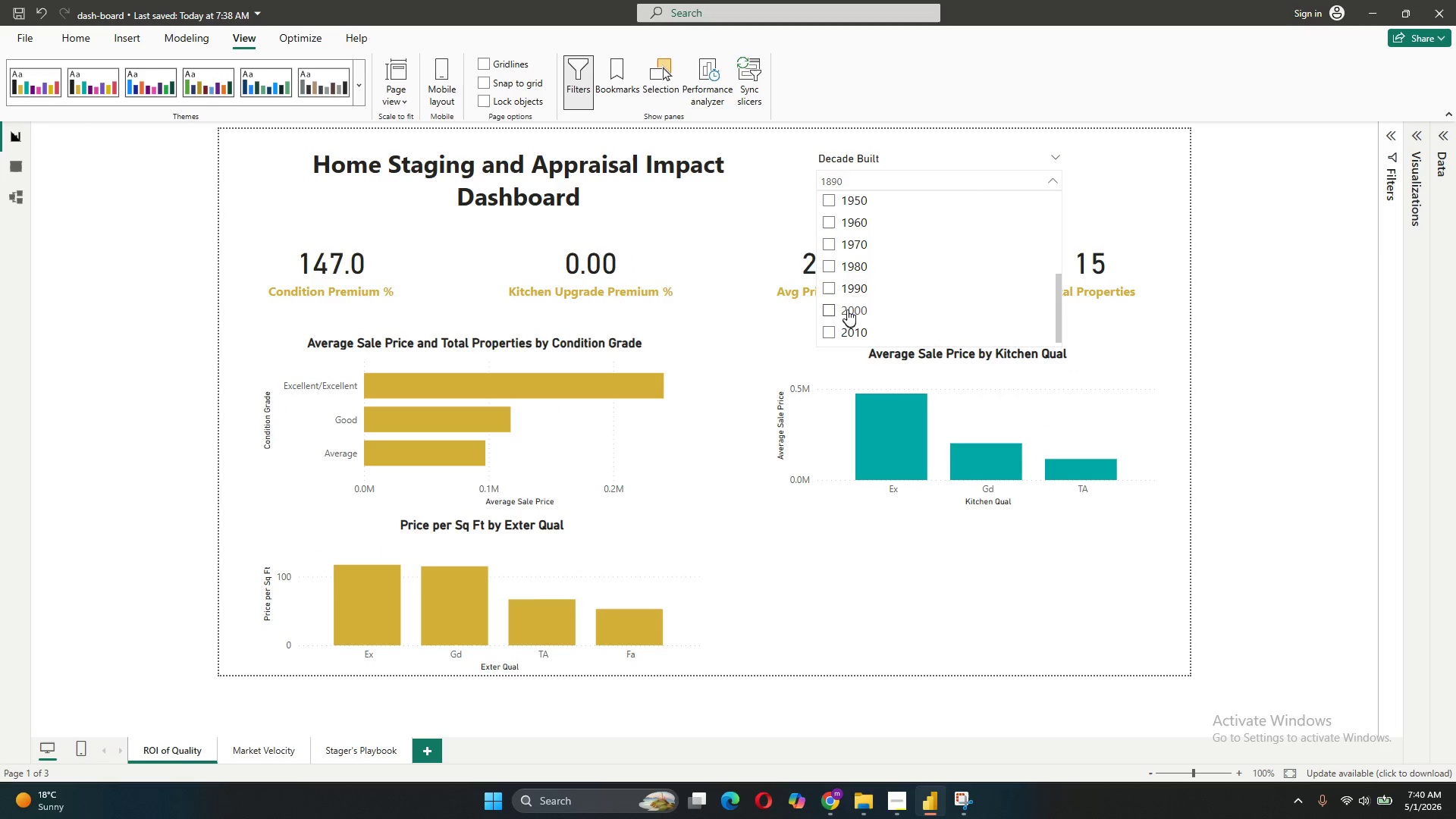 
left_click([846, 309])
 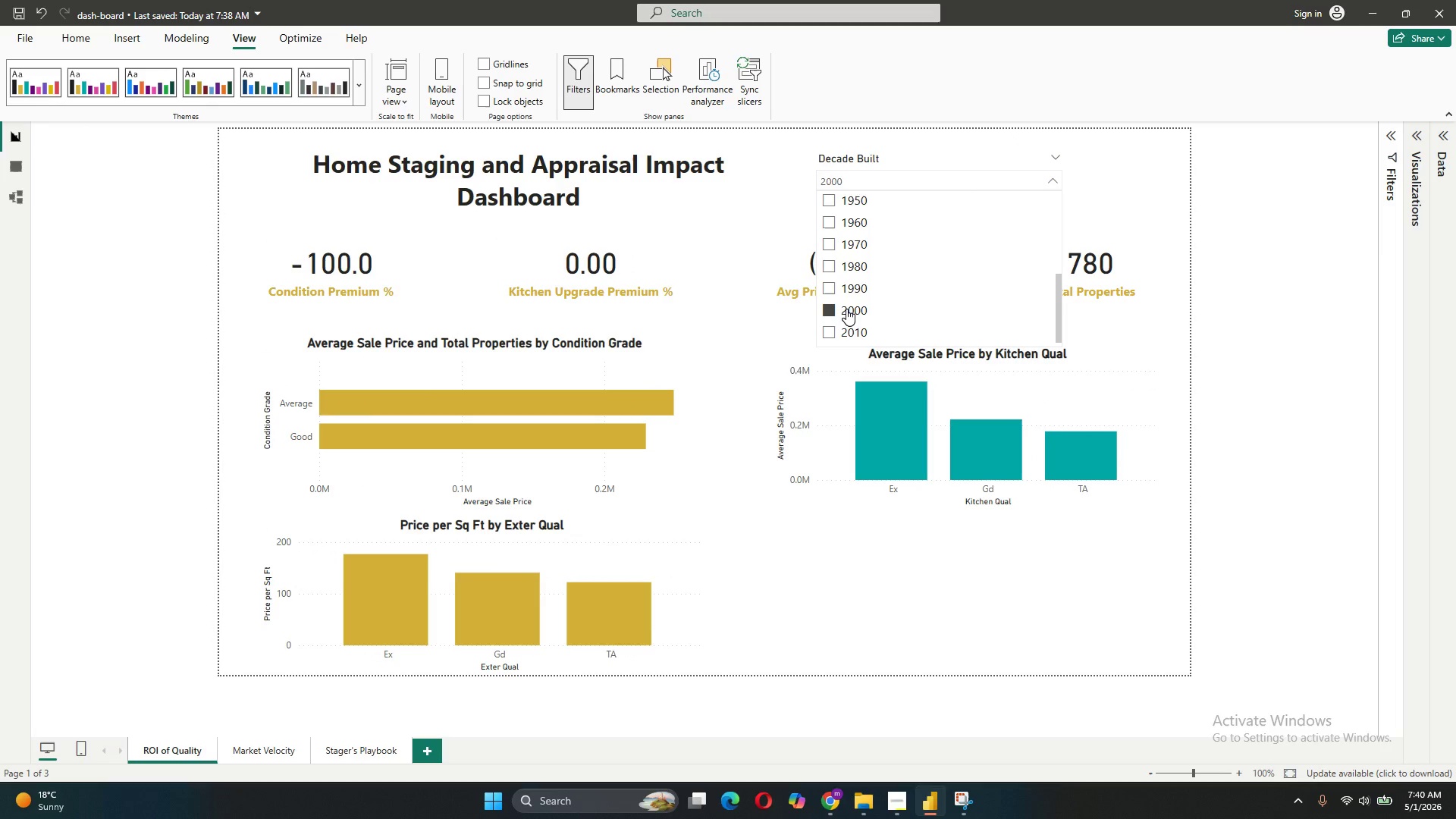 
mouse_move([843, 239])
 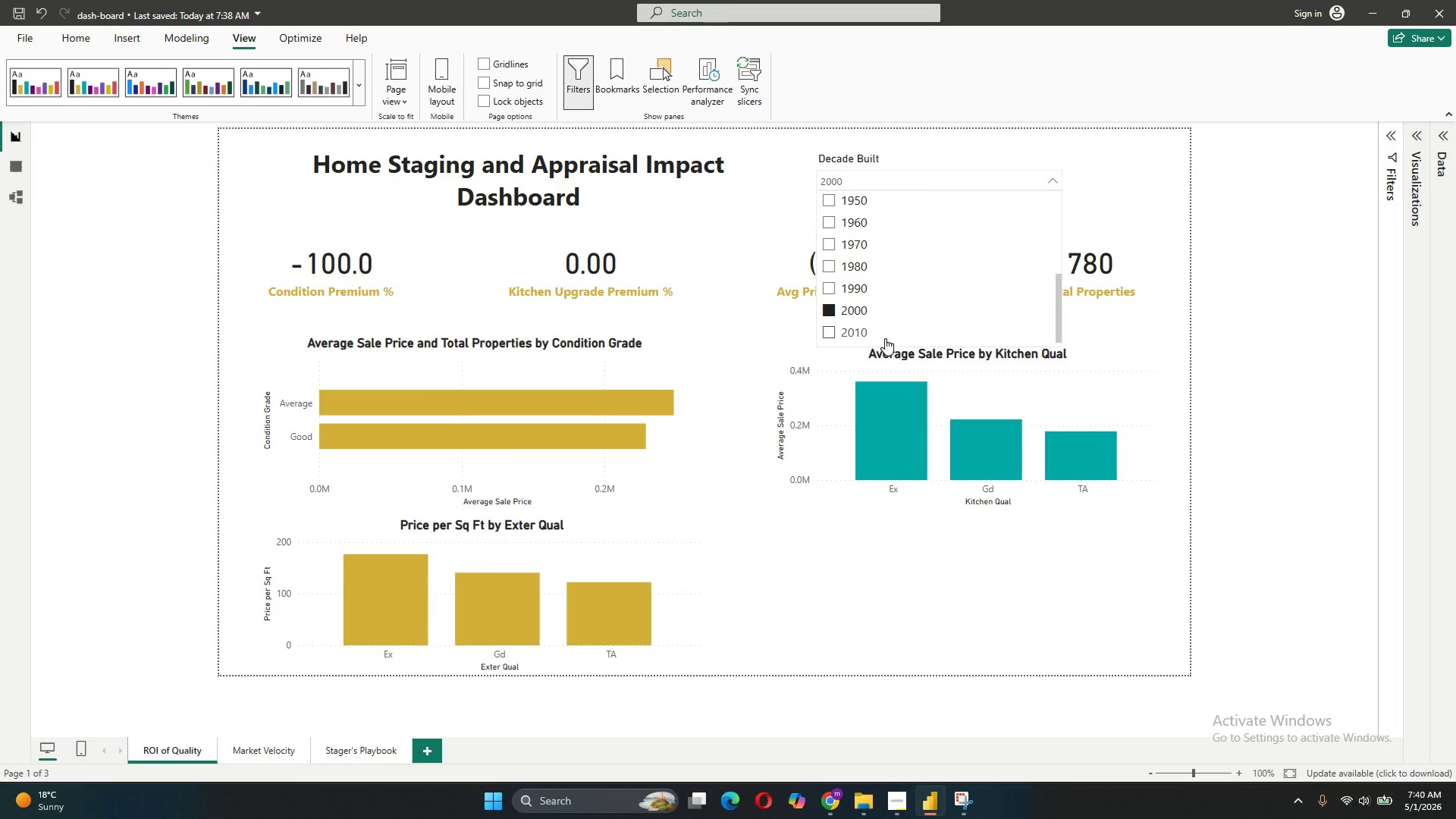 
scroll: coordinate [885, 338], scroll_direction: down, amount: 2.0
 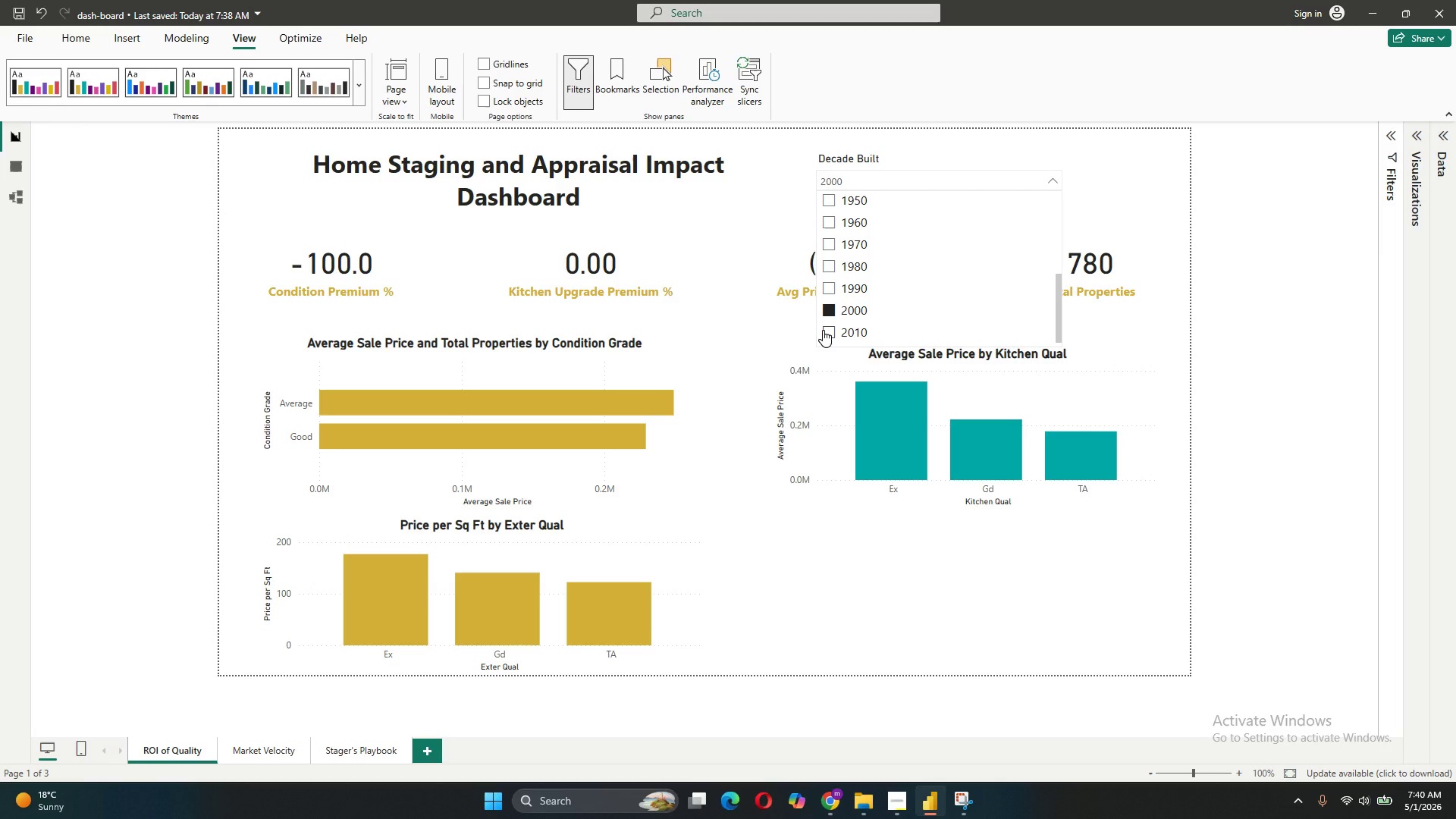 
left_click([823, 330])
 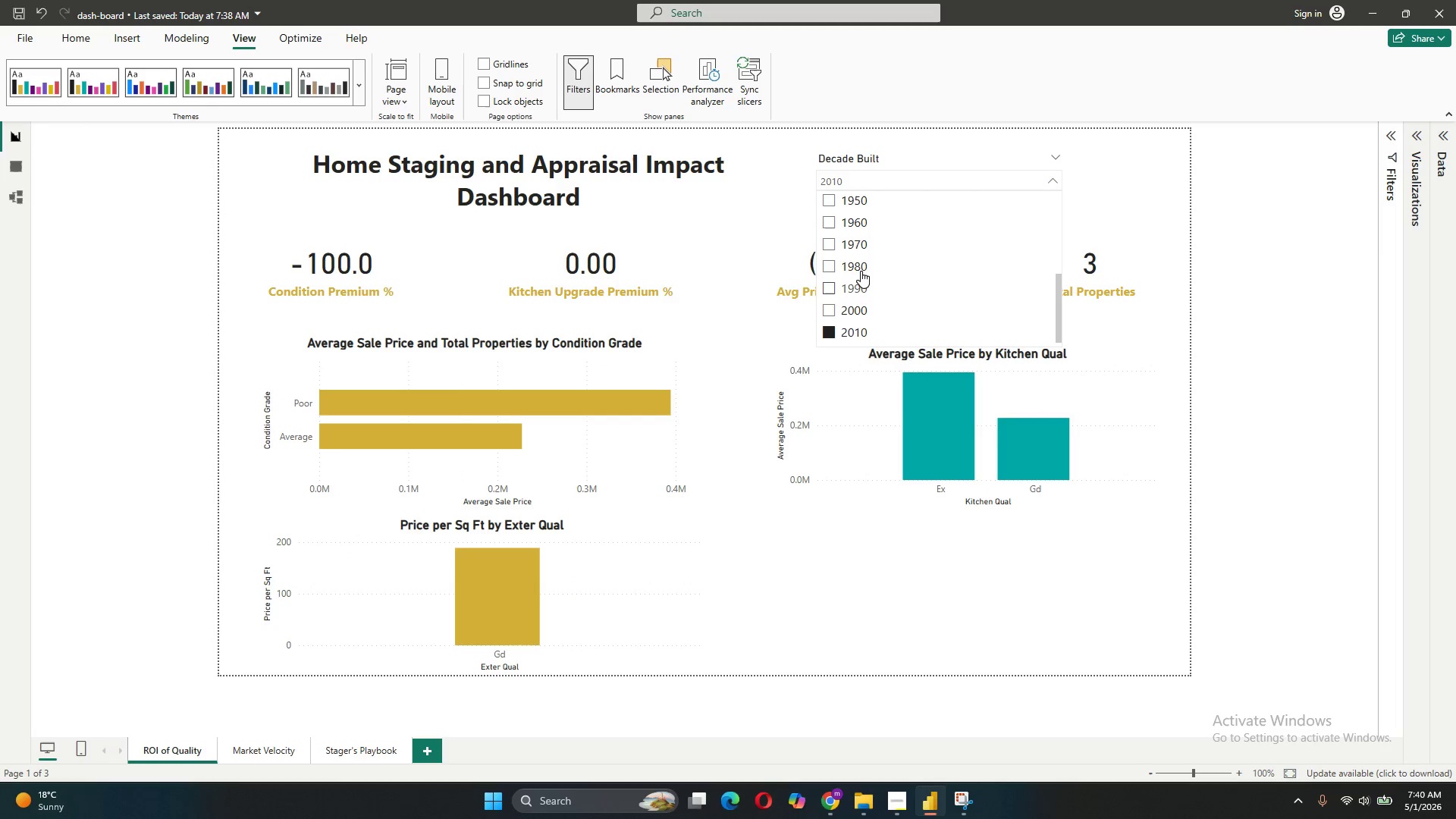 
left_click([842, 242])
 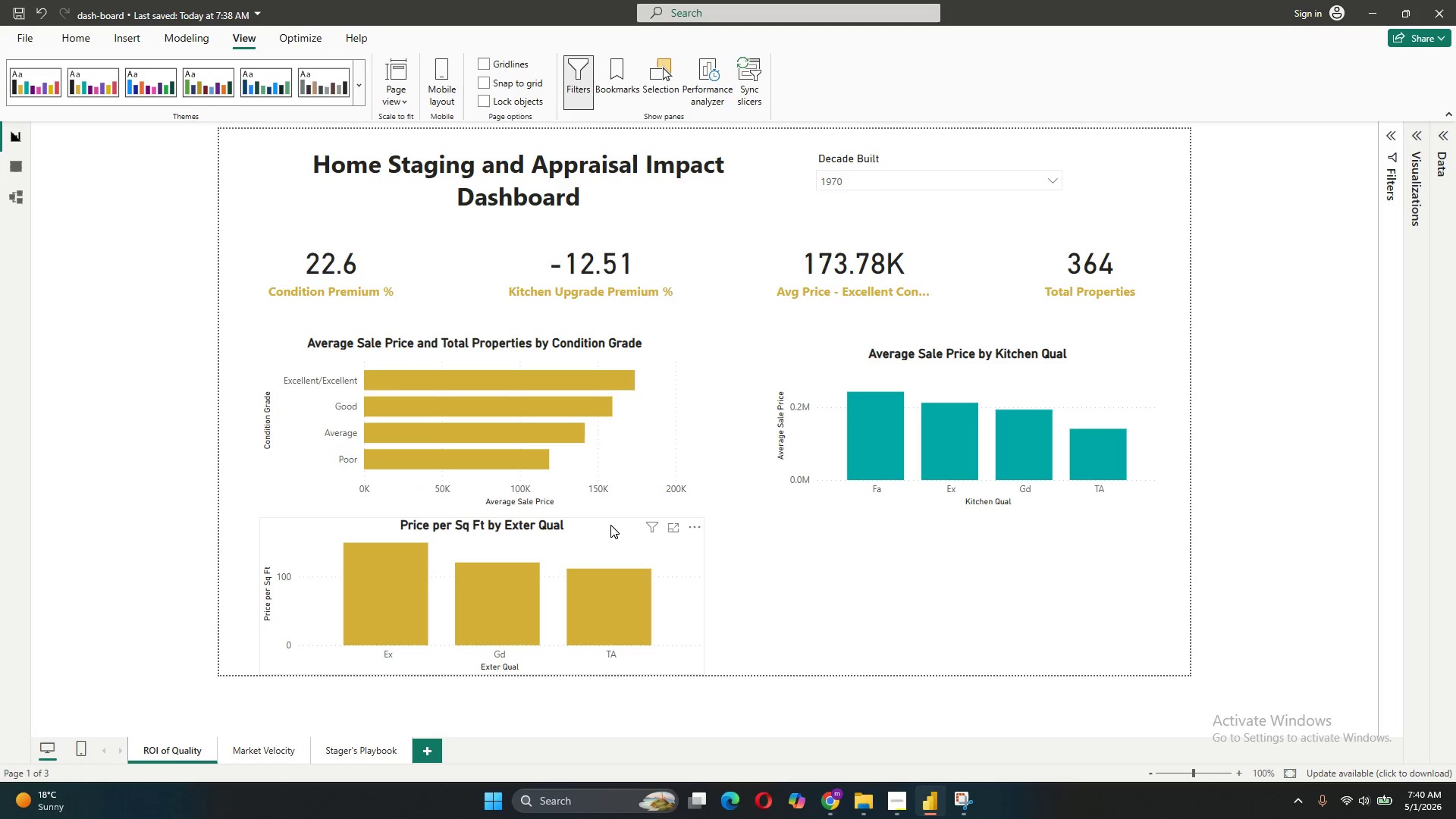 
wait(6.47)
 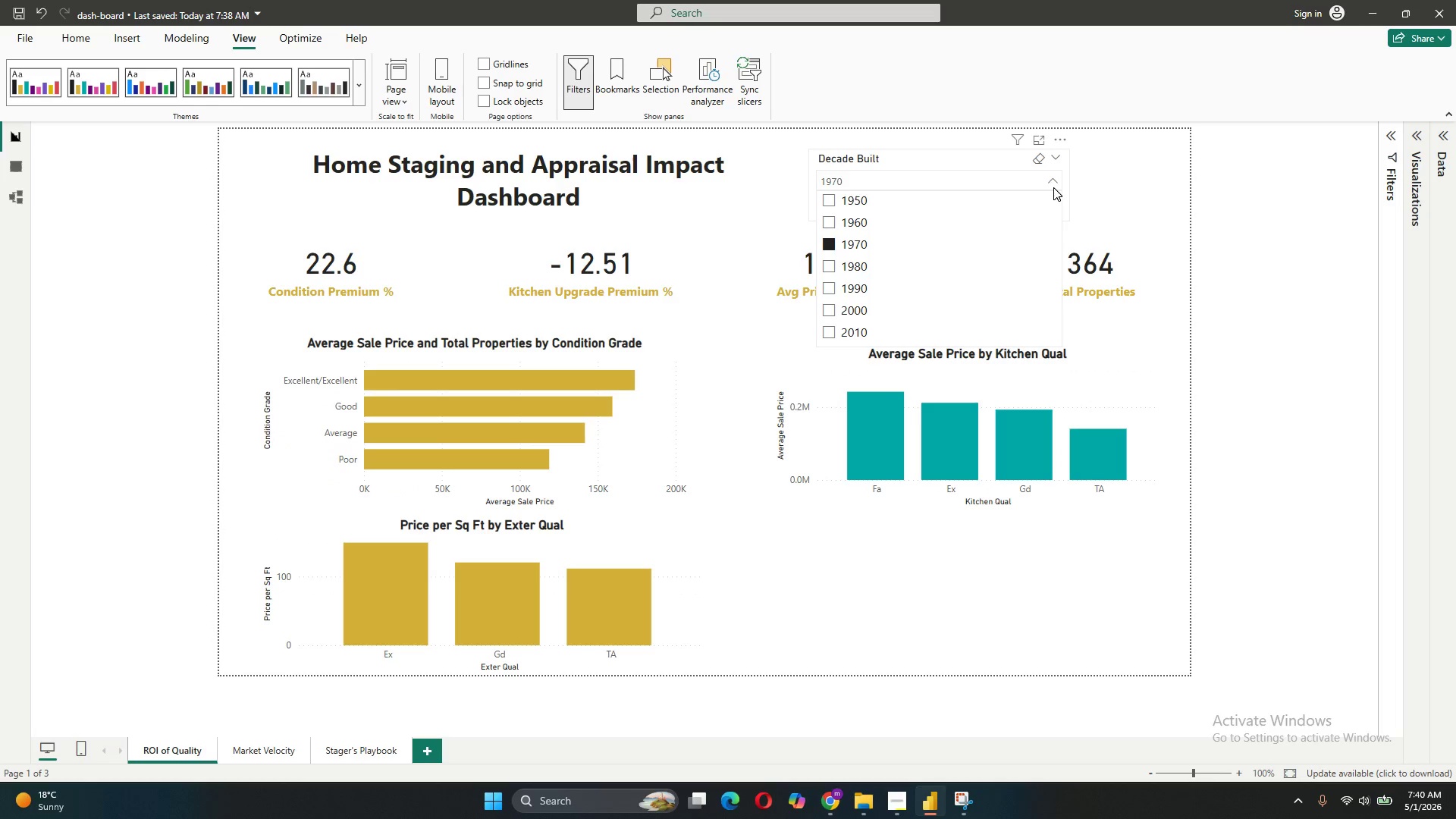 
left_click([977, 178])
 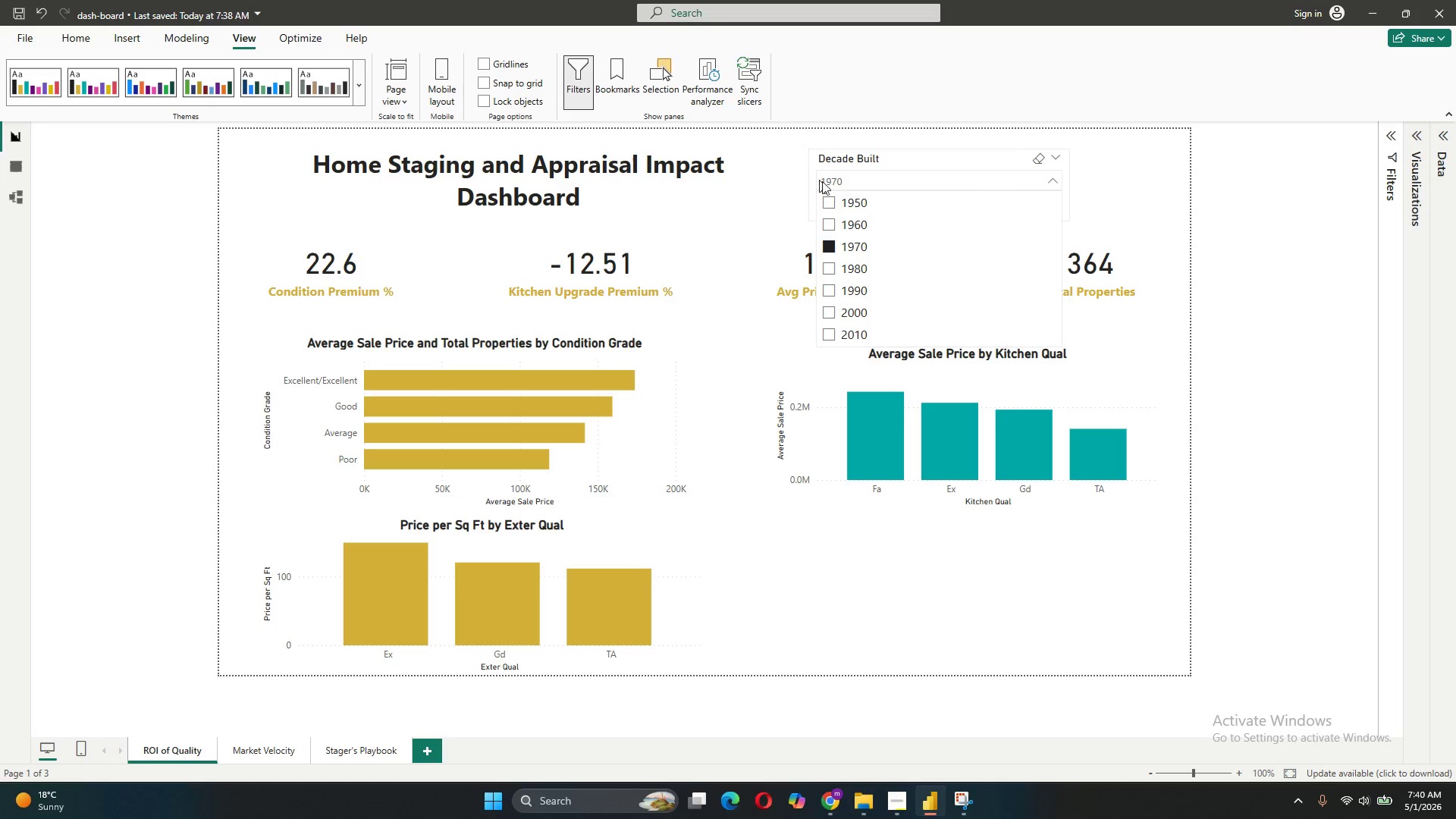 
left_click([852, 203])
 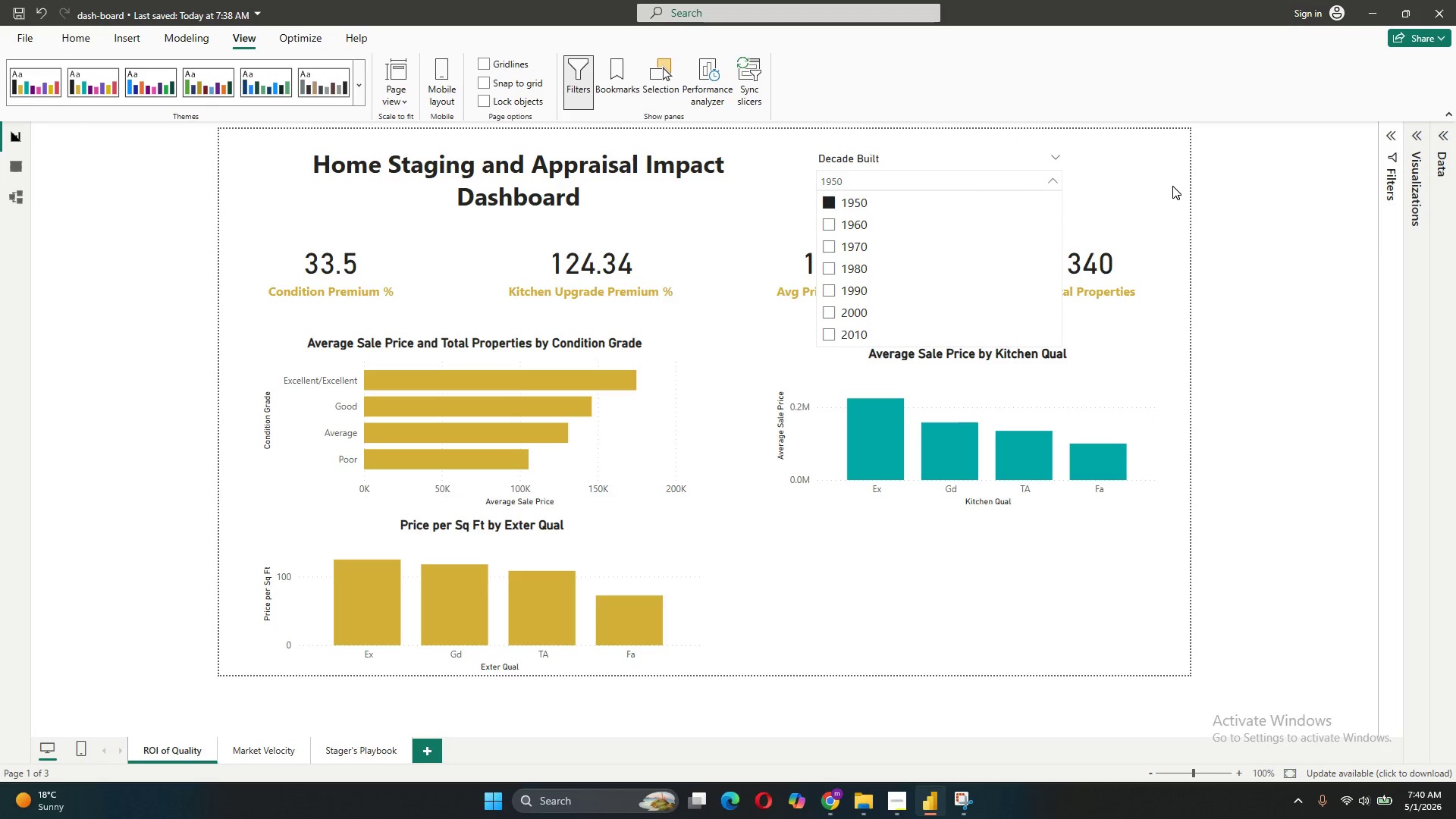 
left_click([1050, 184])
 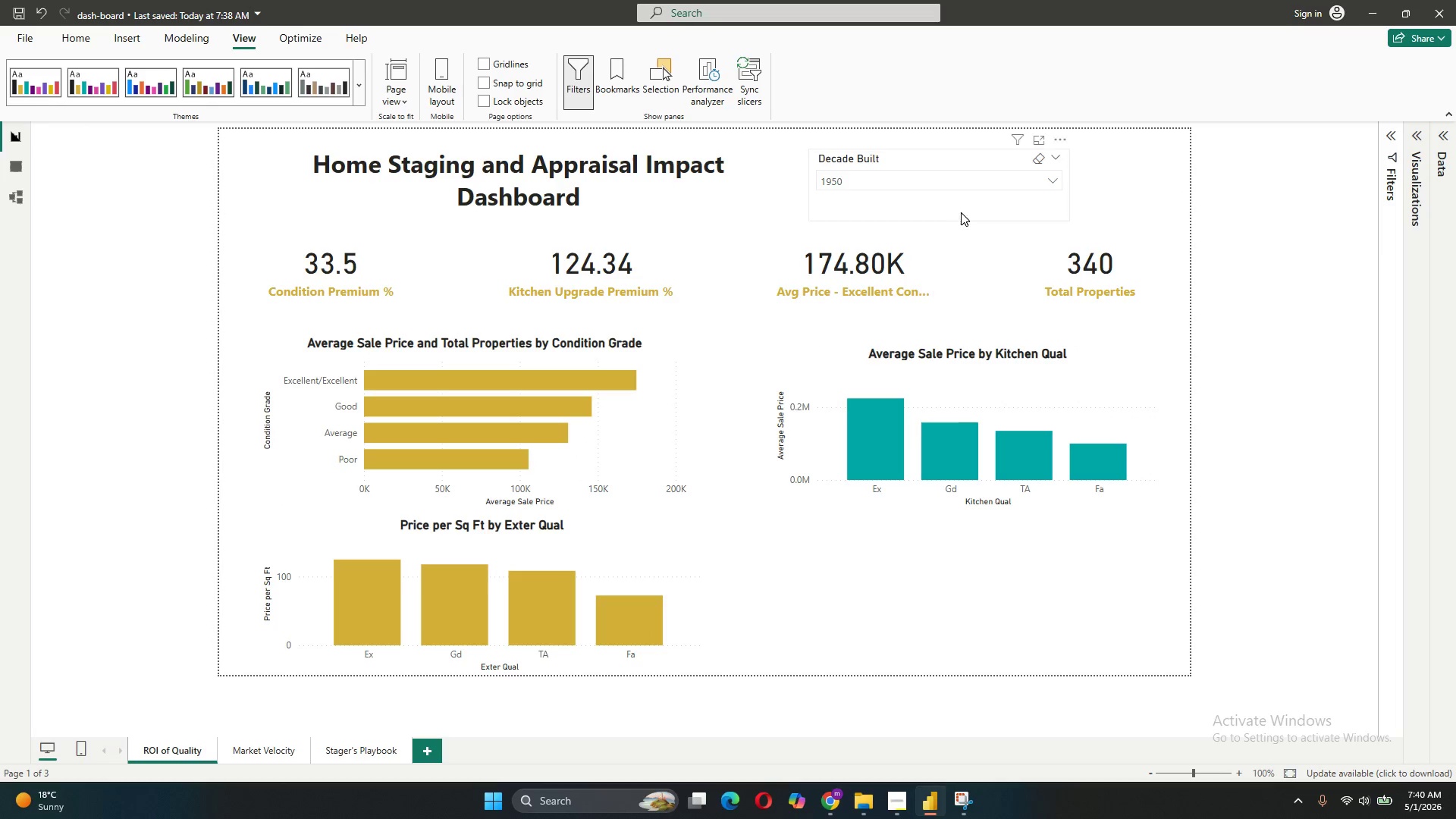 
wait(5.27)
 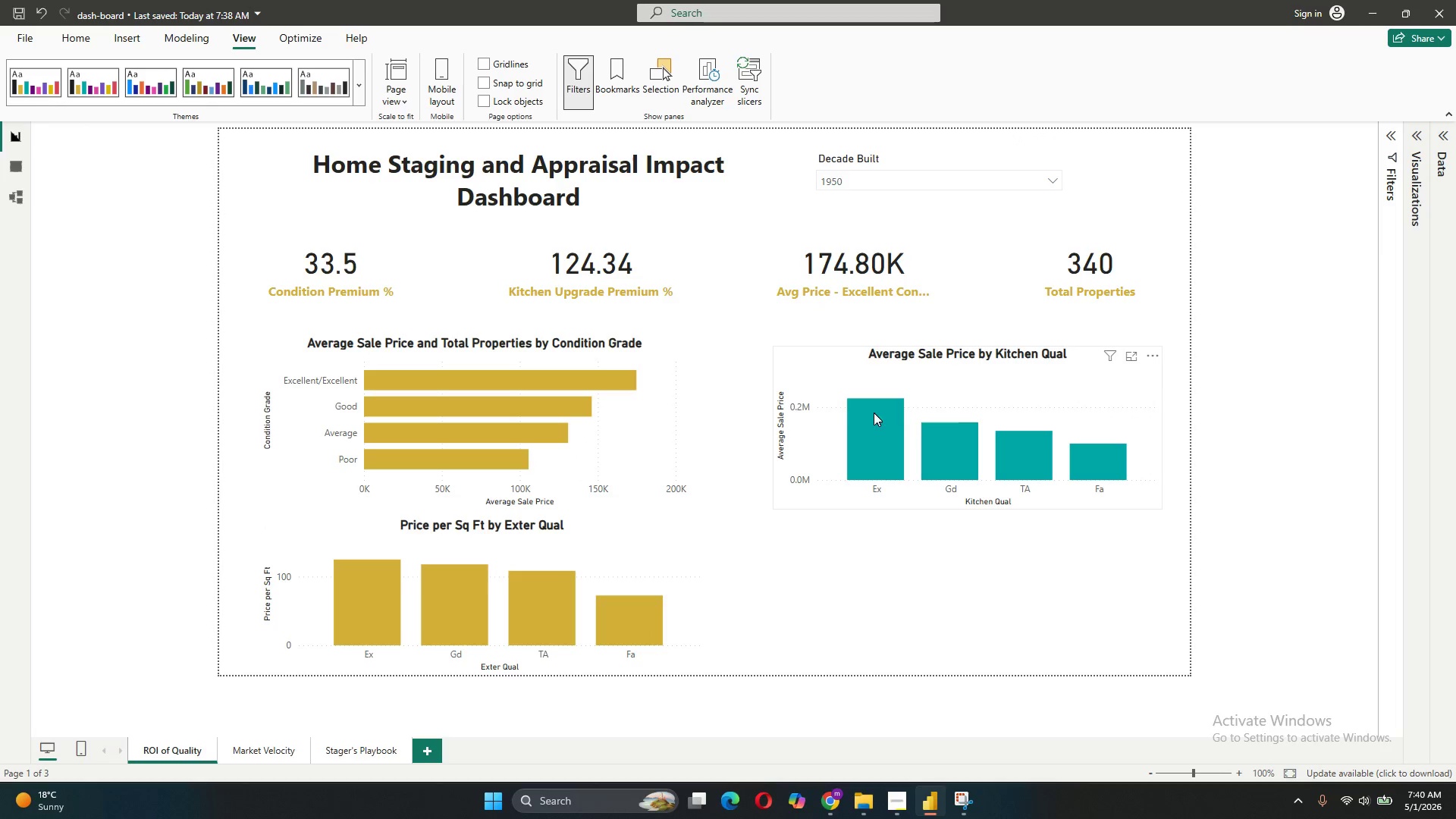 
left_click([1034, 184])
 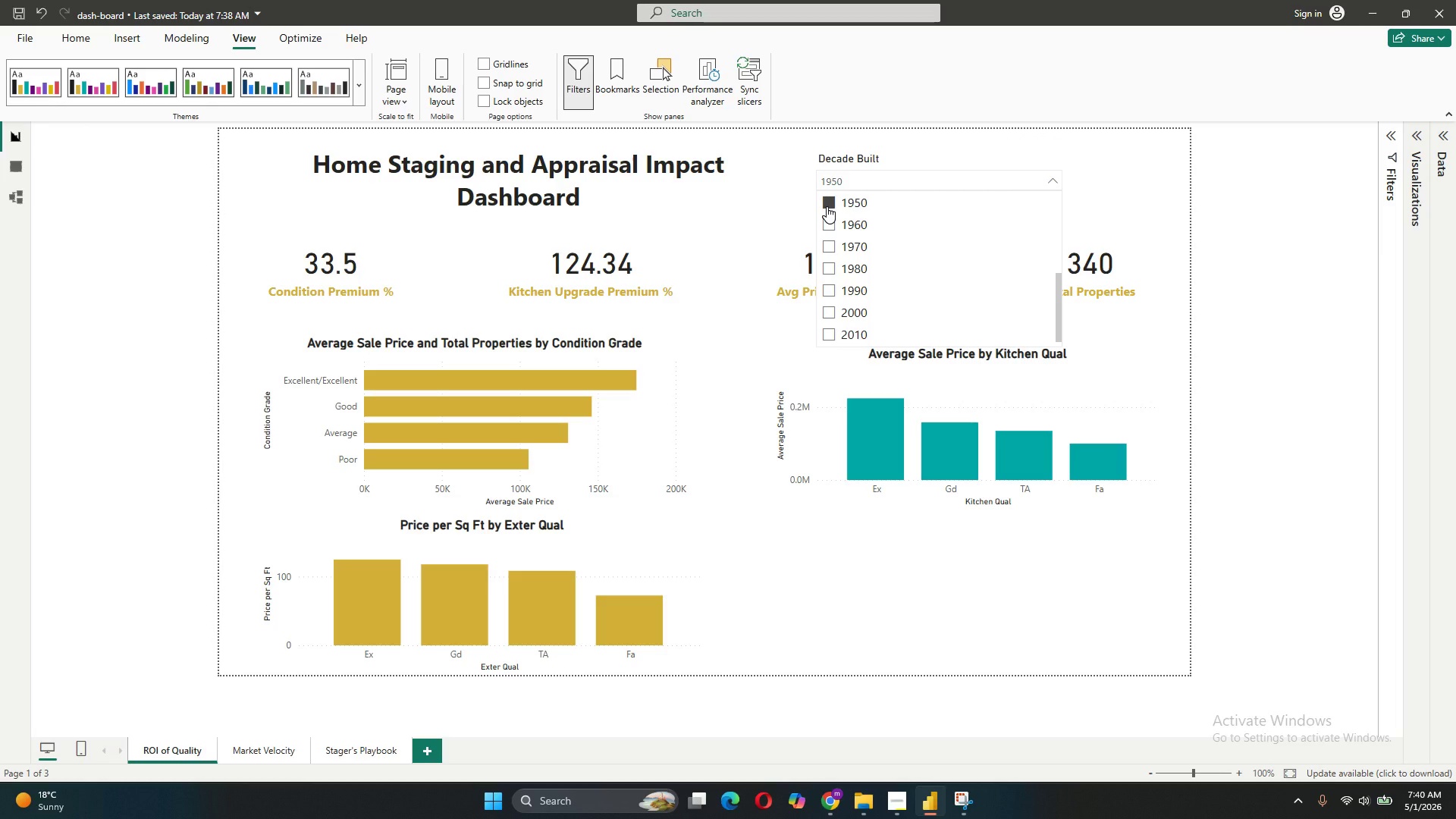 
left_click([827, 206])
 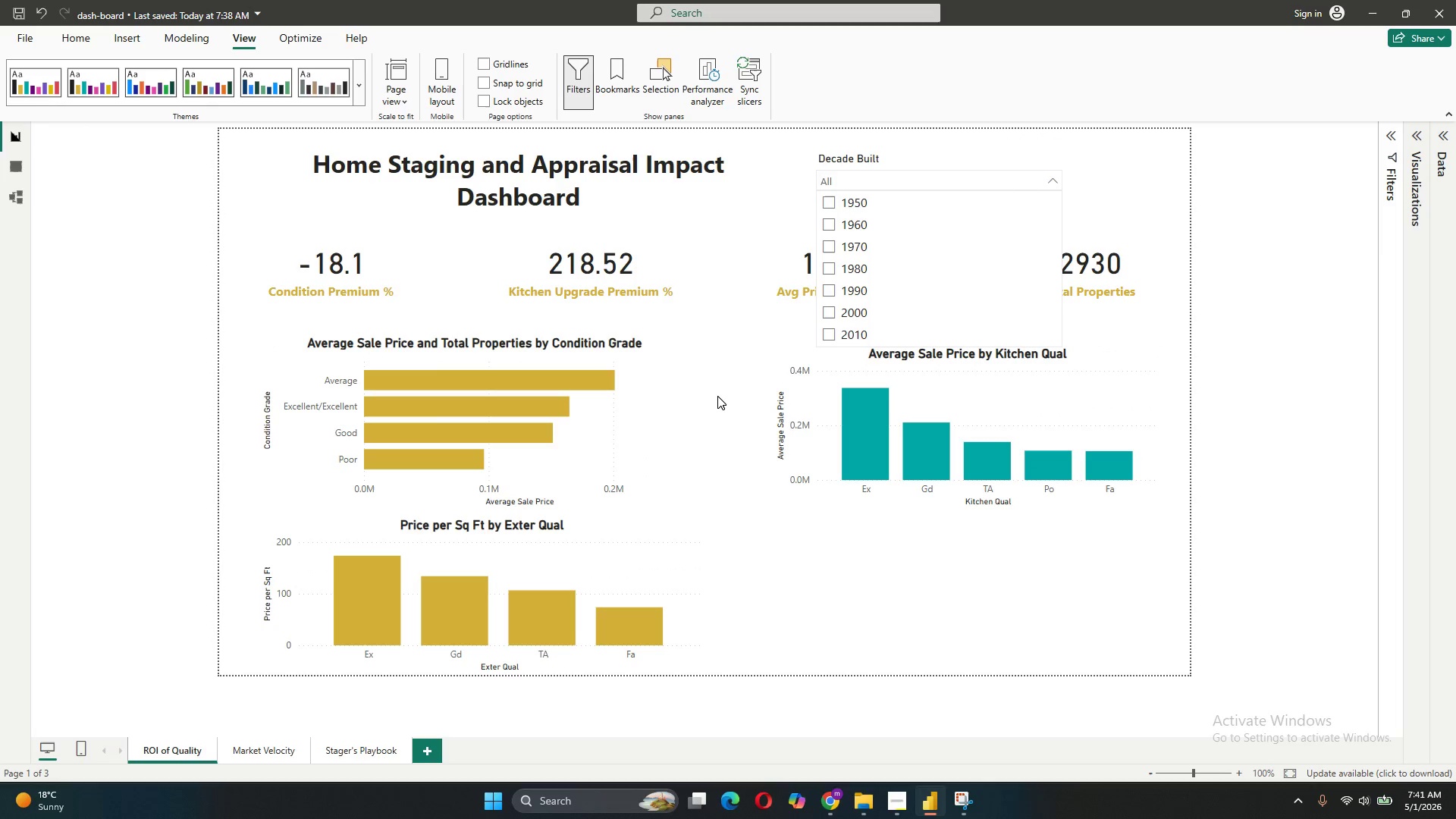 
mouse_move([845, 466])
 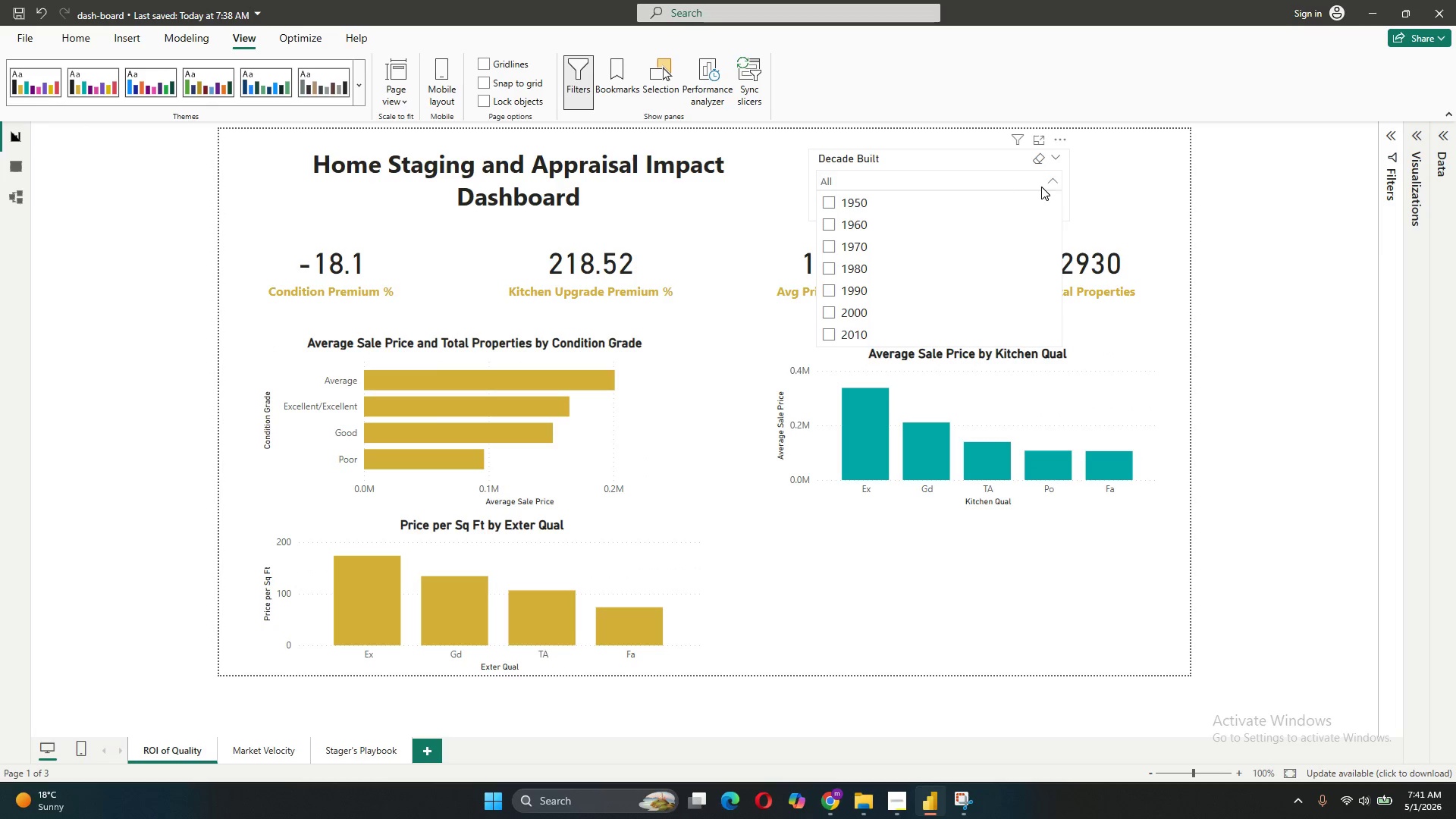 
left_click([1048, 179])
 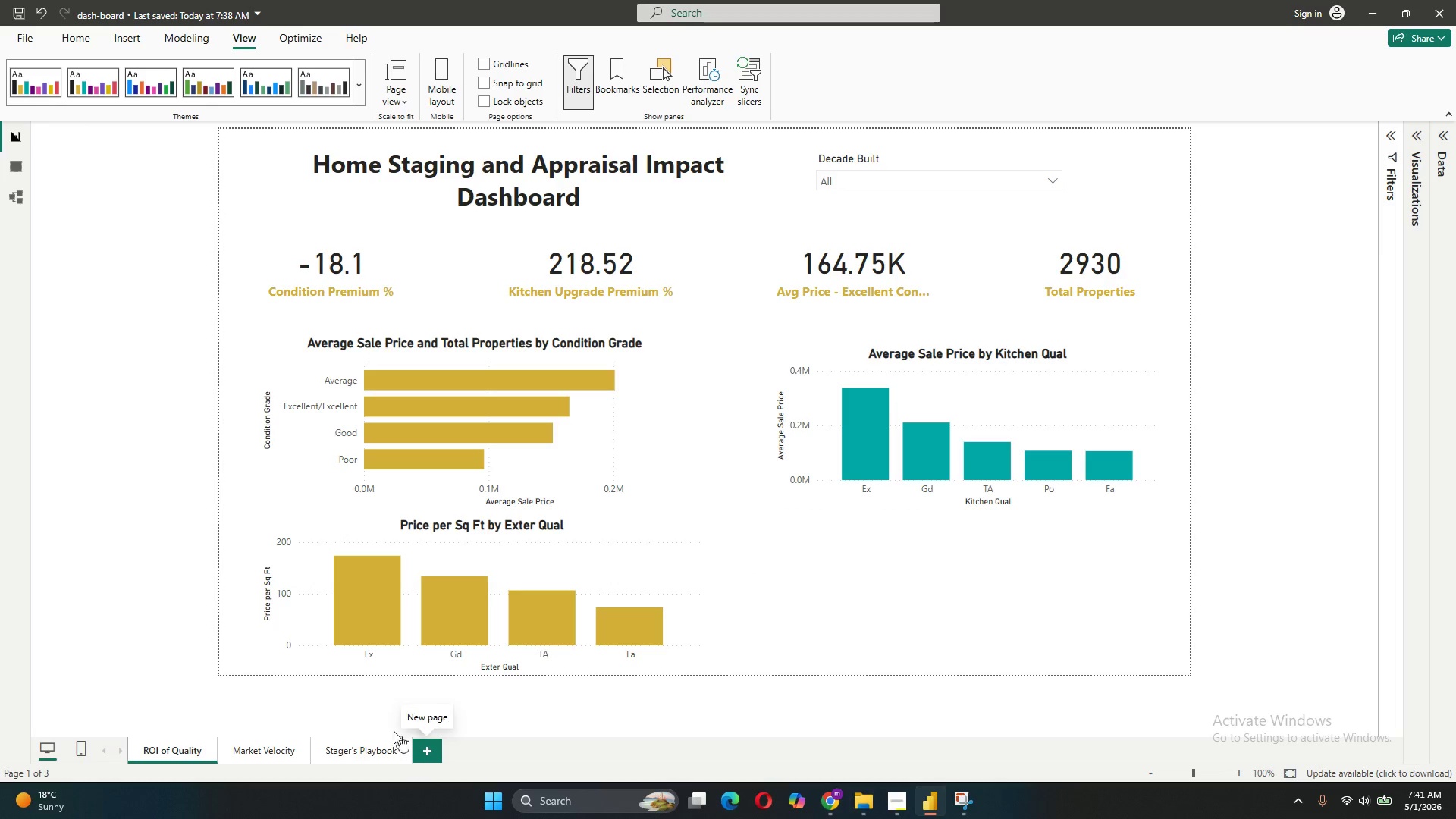 
left_click([282, 752])
 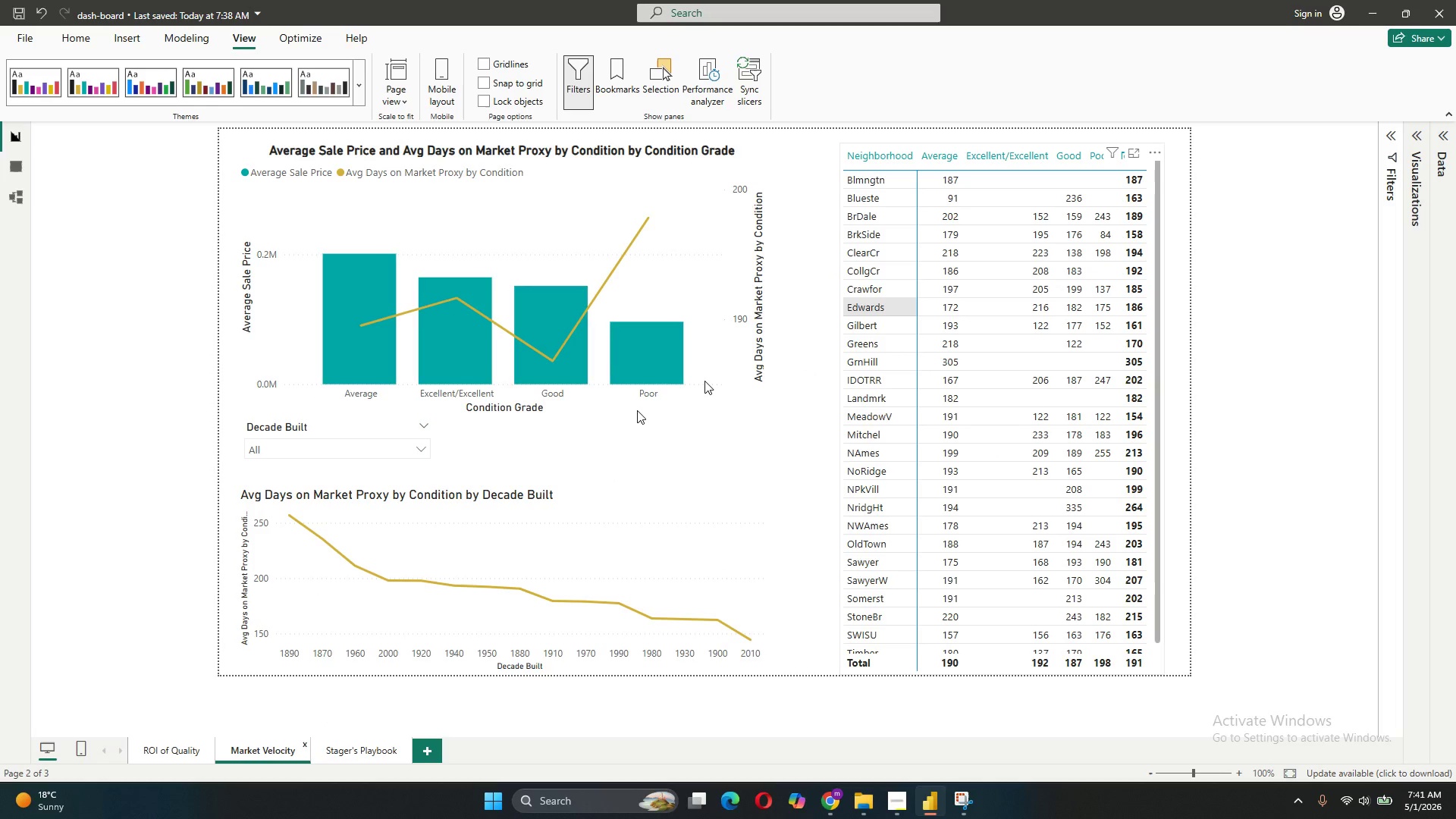 
left_click([413, 450])
 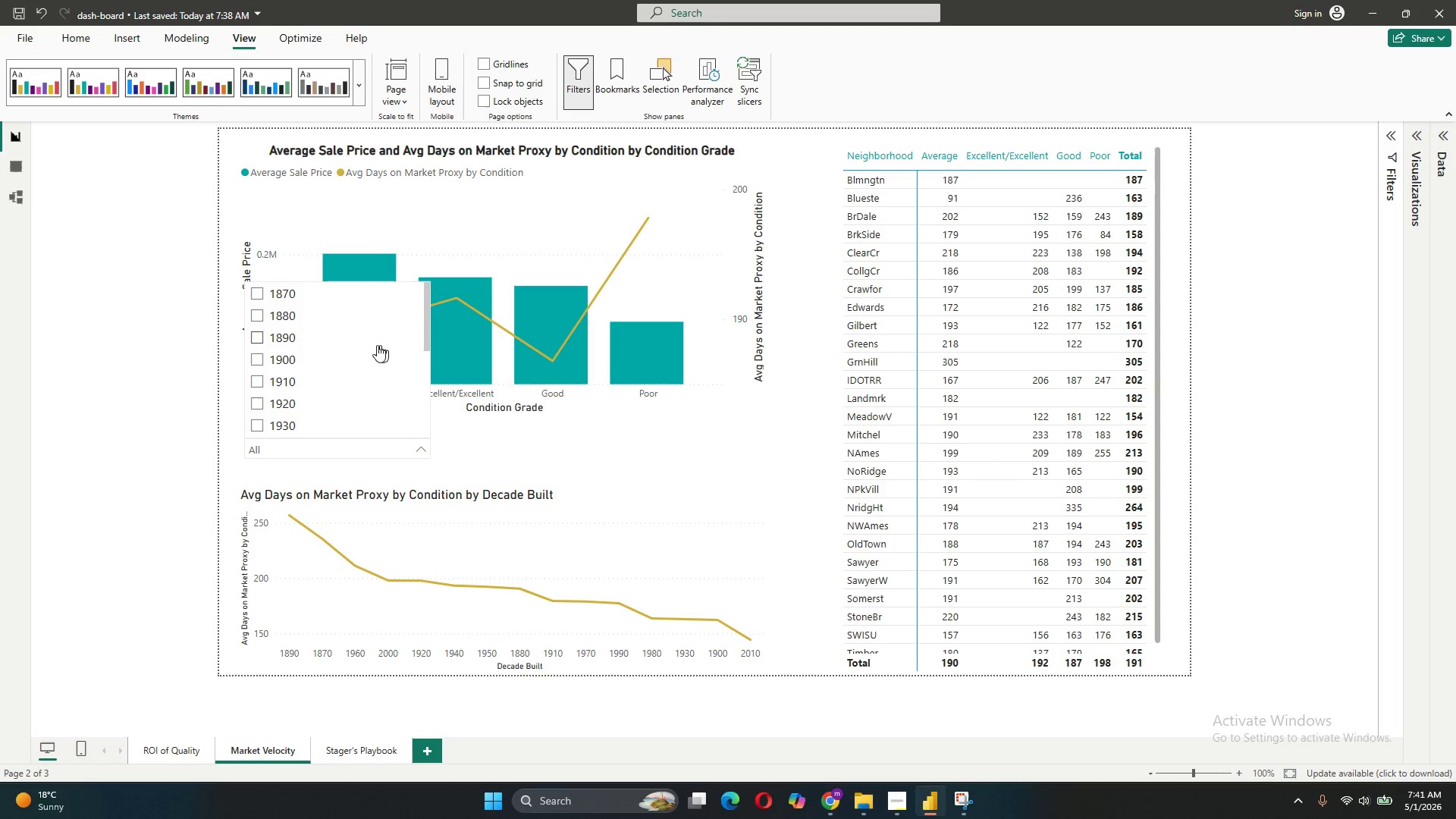 
left_click([299, 334])
 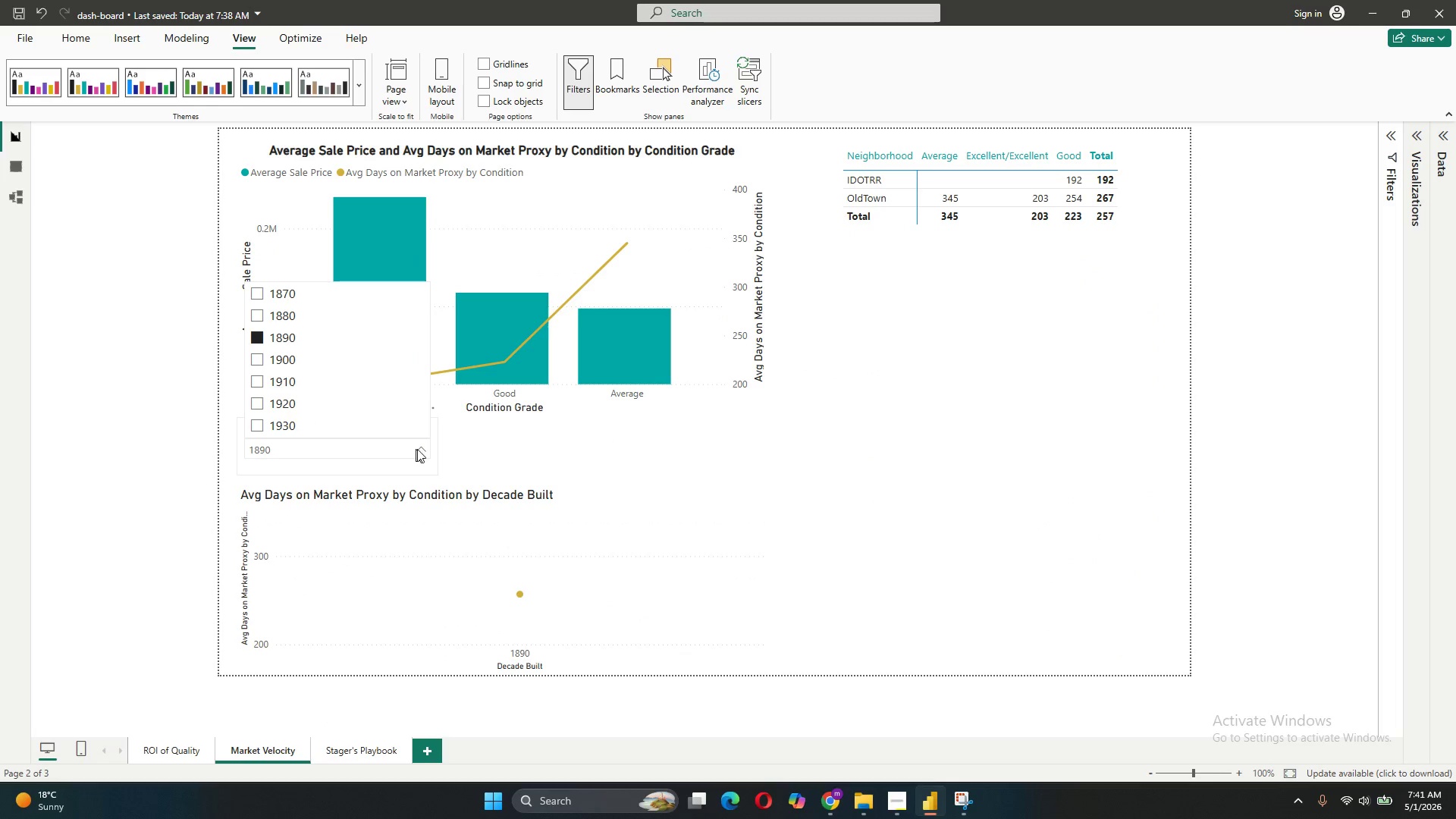 
left_click([417, 449])
 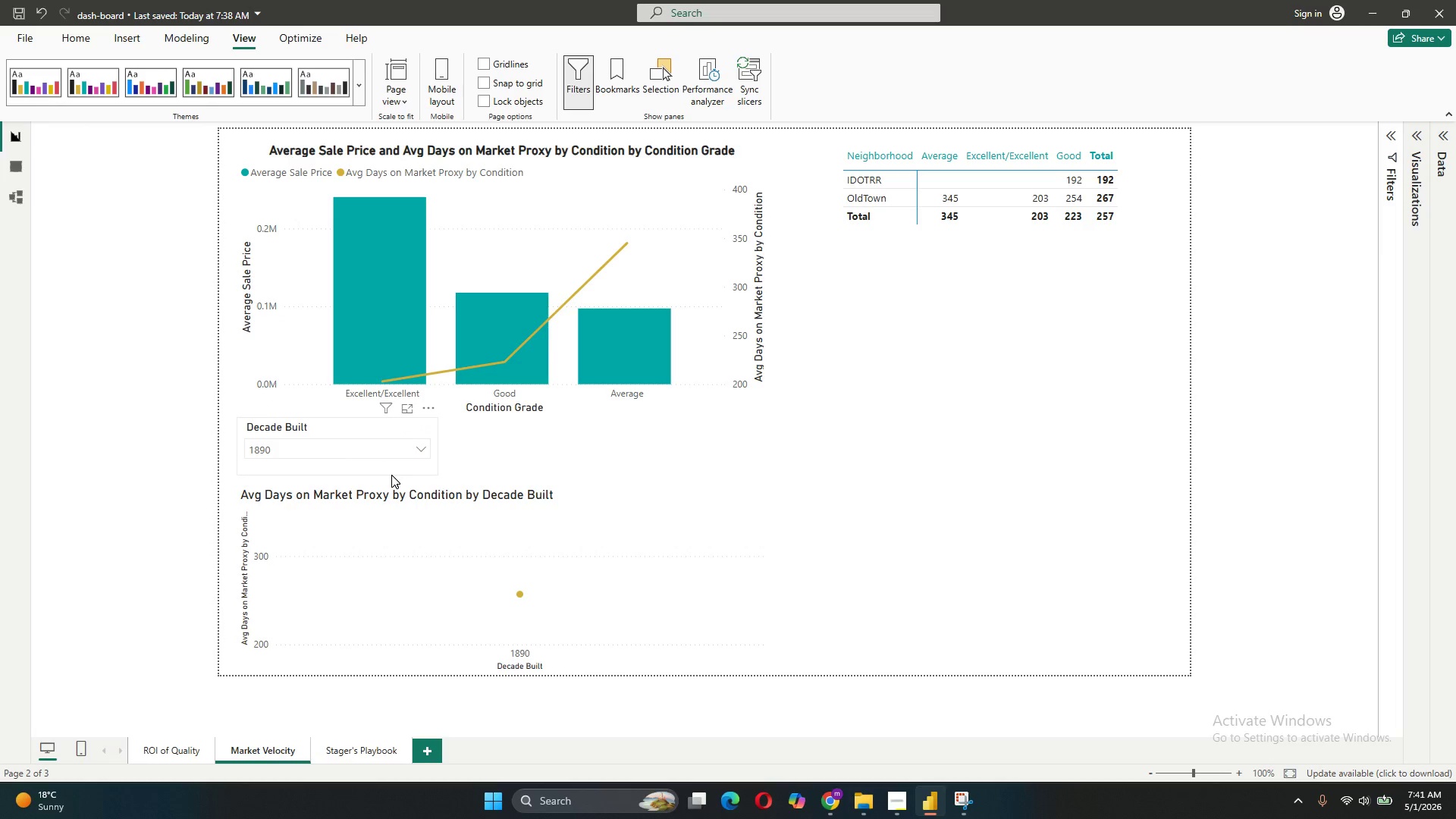 
left_click([397, 454])
 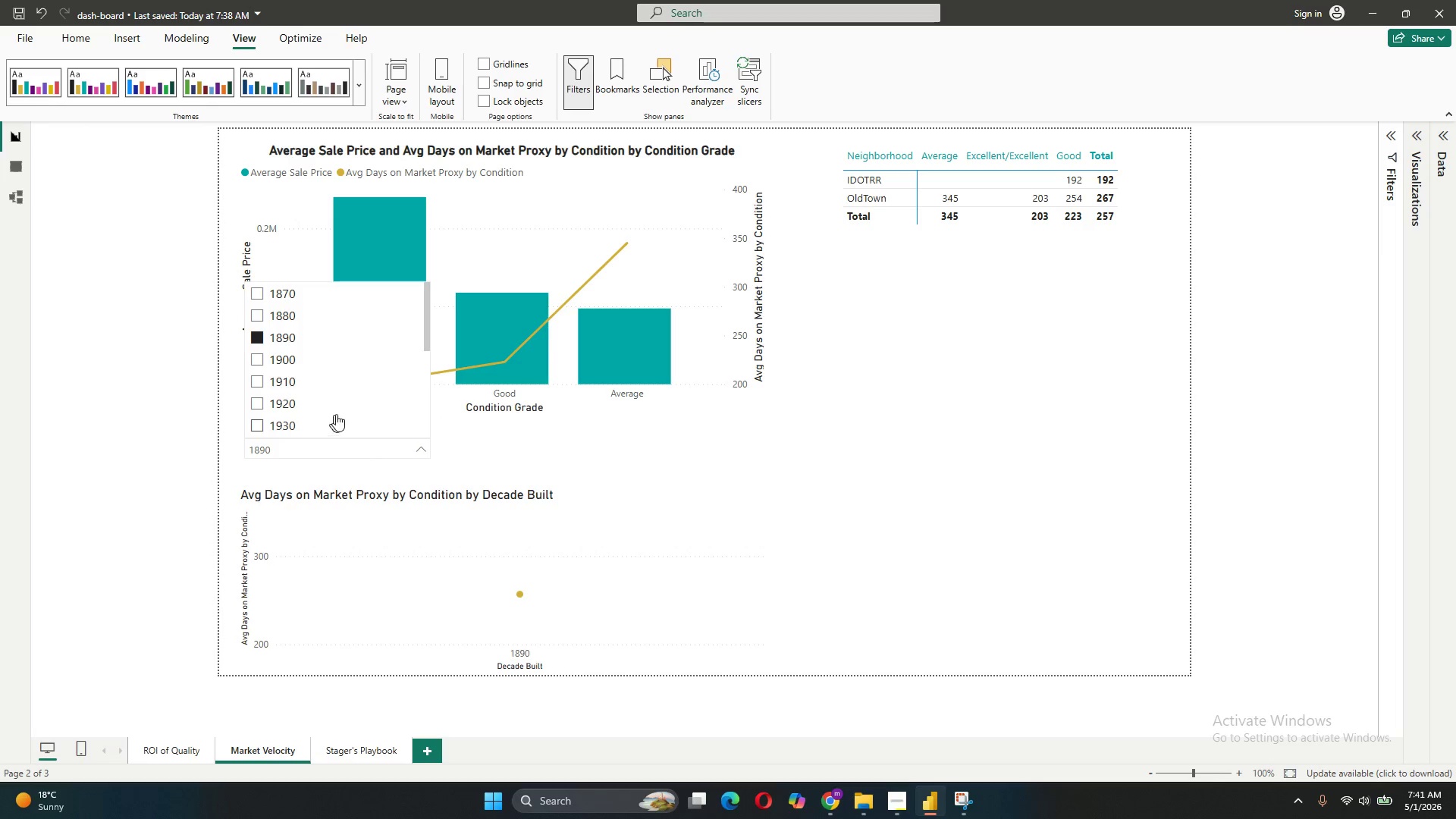 
scroll: coordinate [337, 413], scroll_direction: down, amount: 9.0
 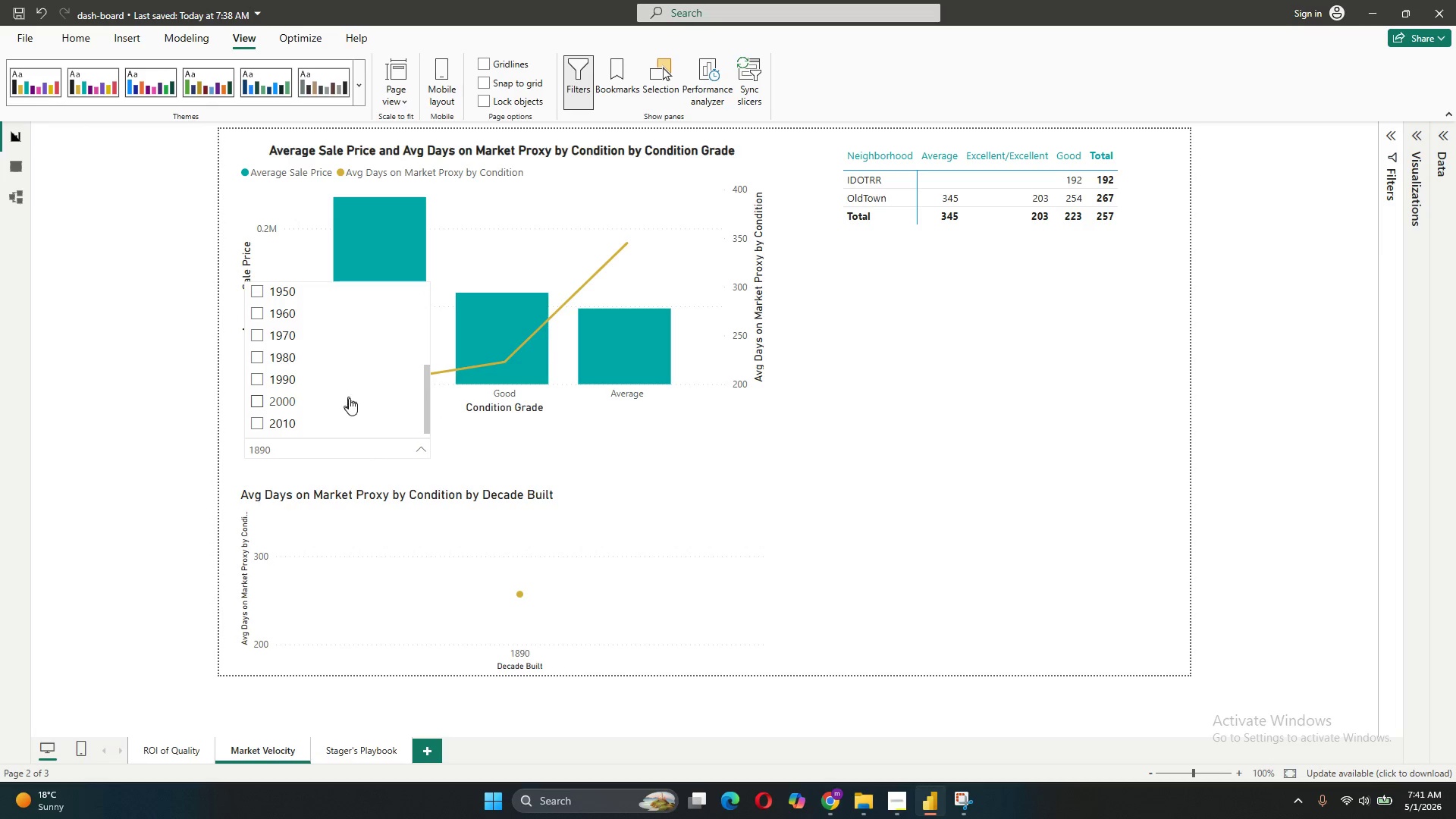 
left_click([350, 401])
 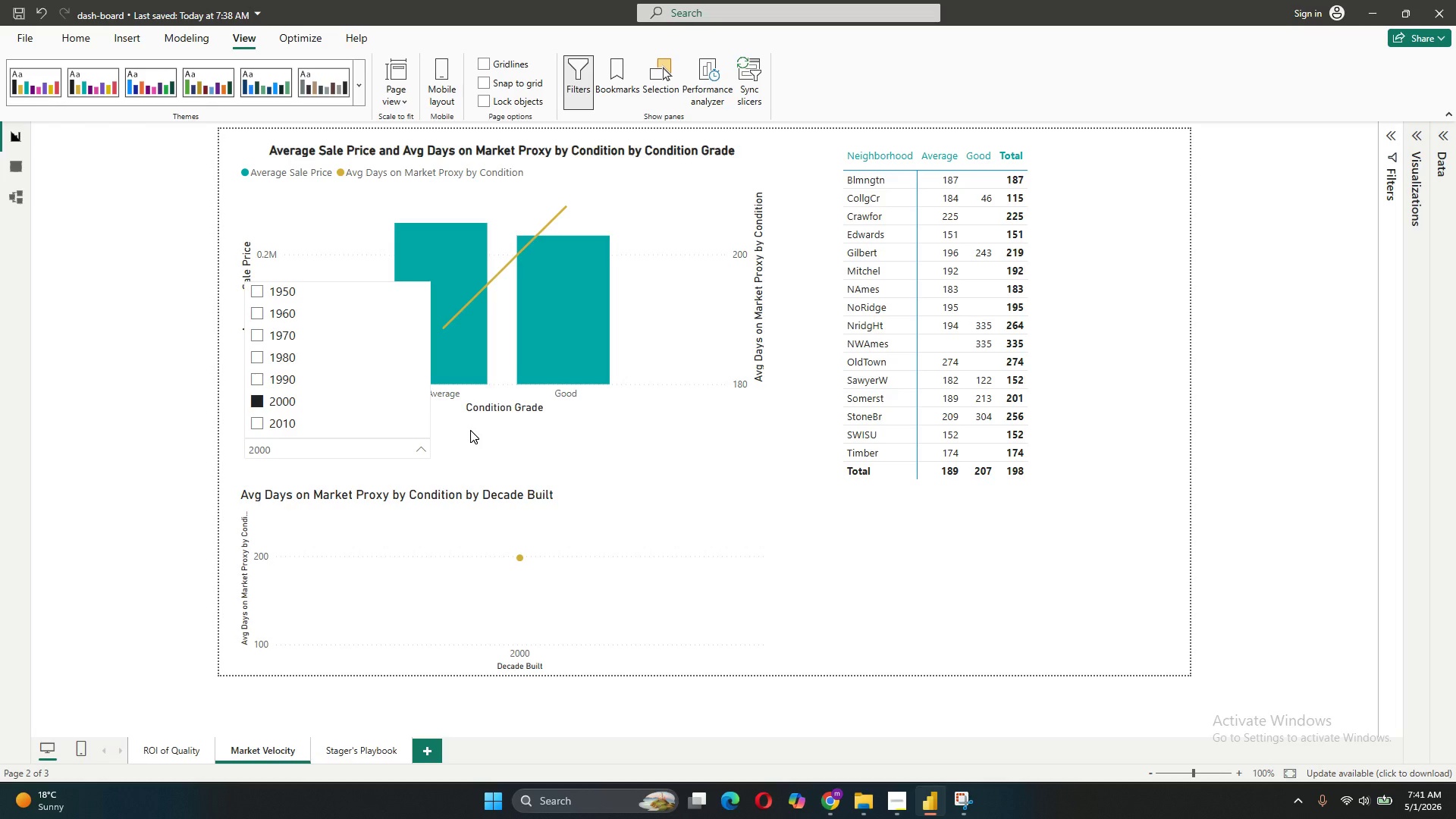 
wait(5.55)
 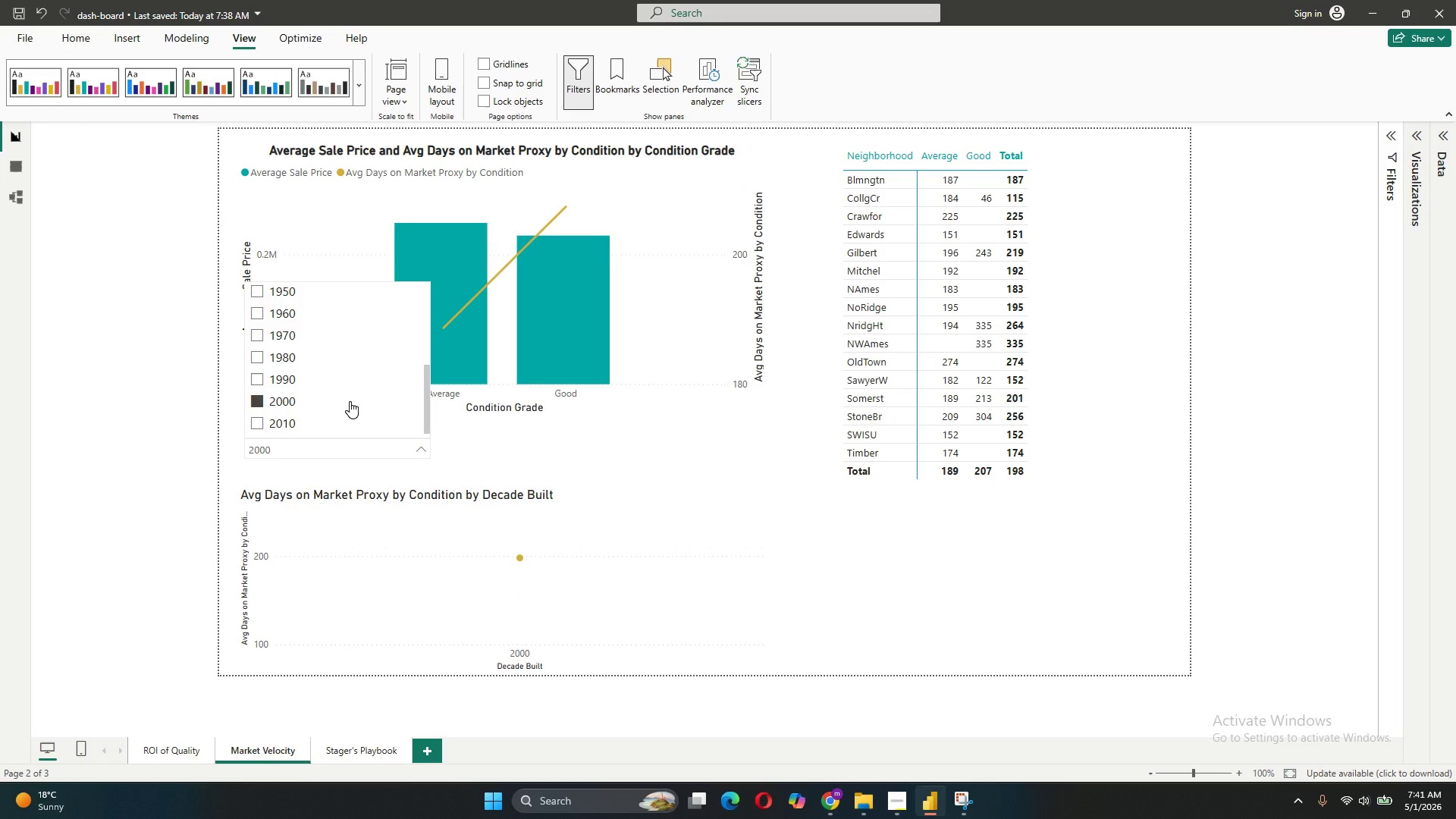 
left_click([296, 422])
 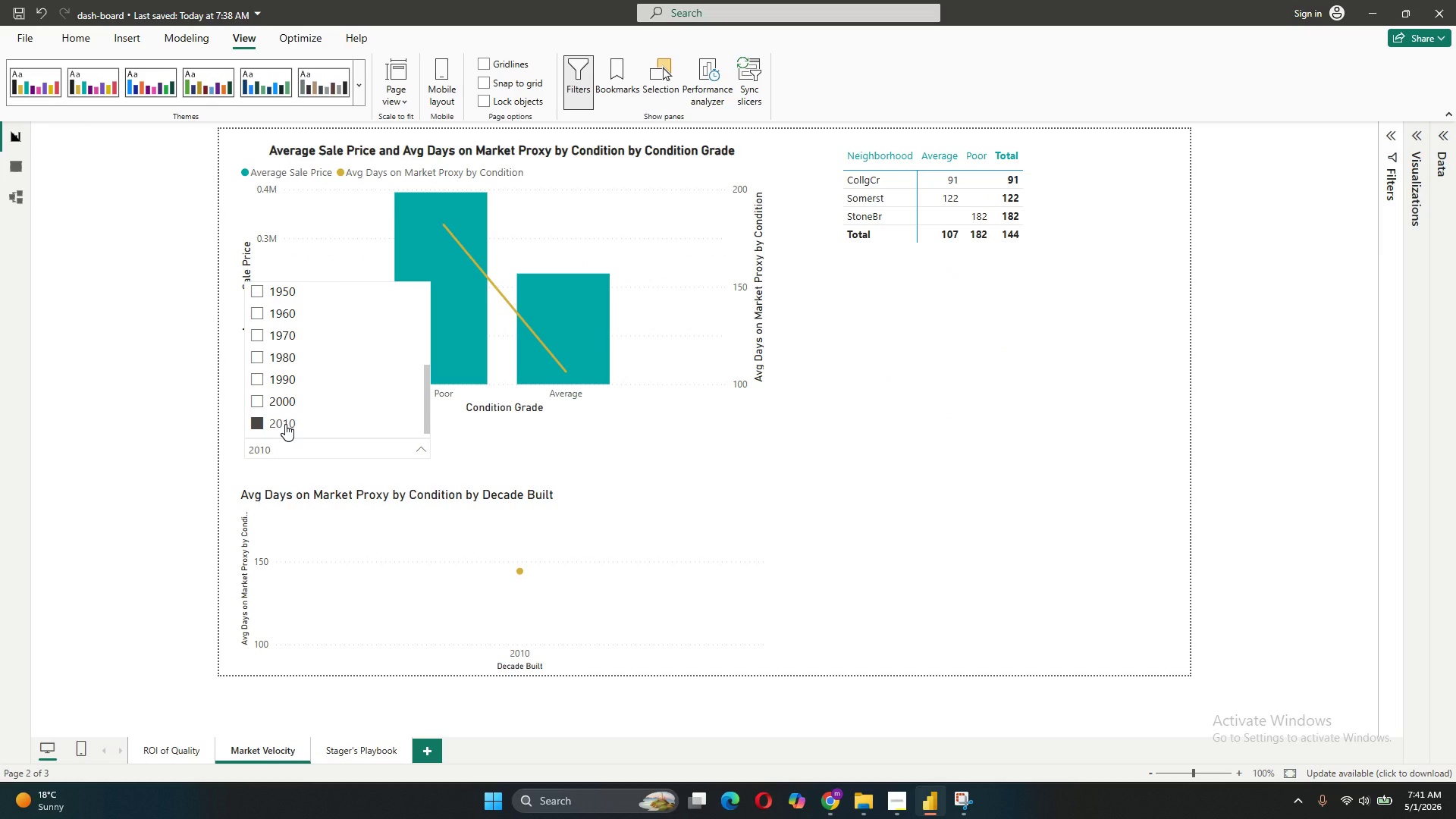 
left_click([285, 424])
 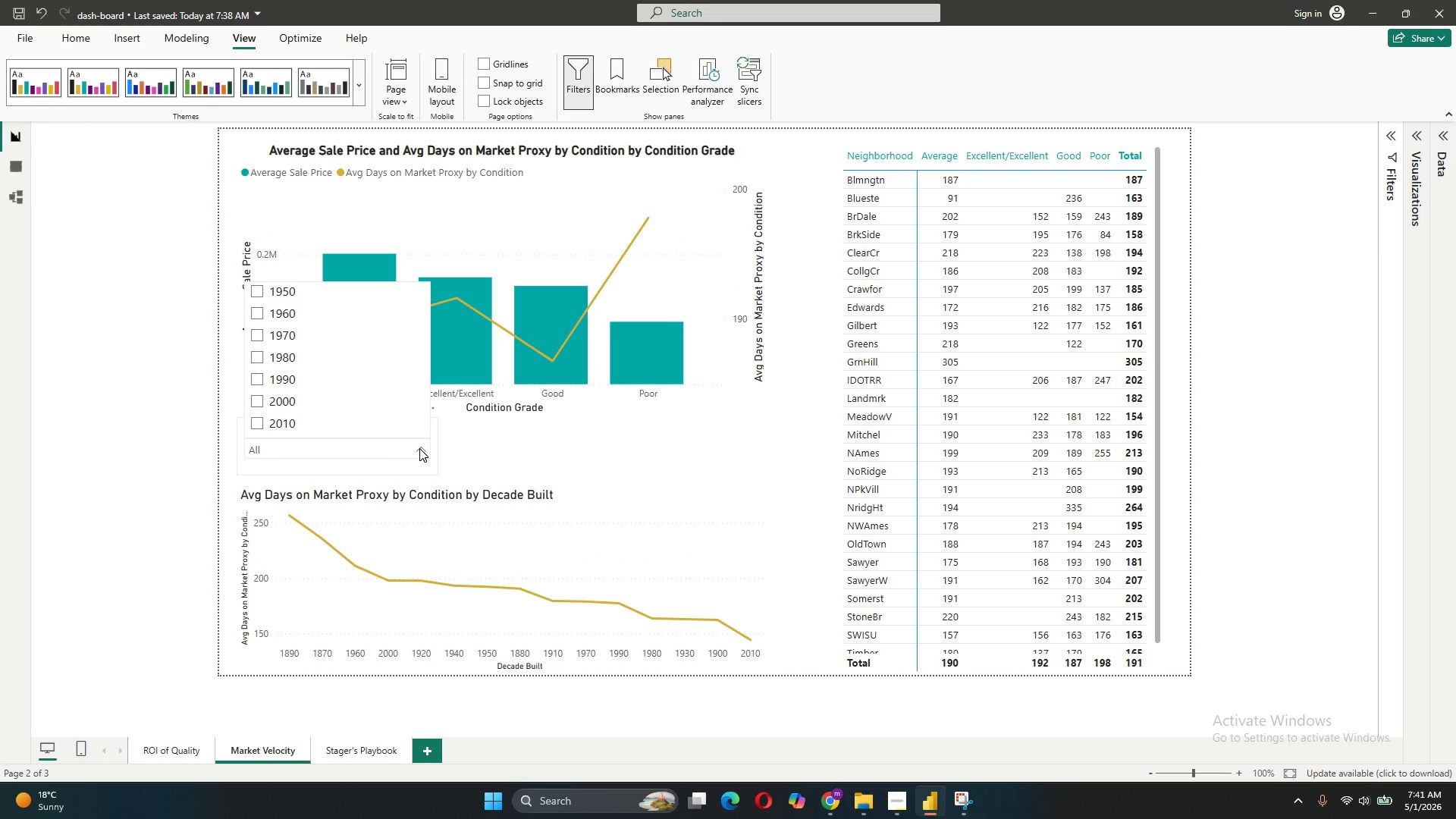 
left_click([425, 448])
 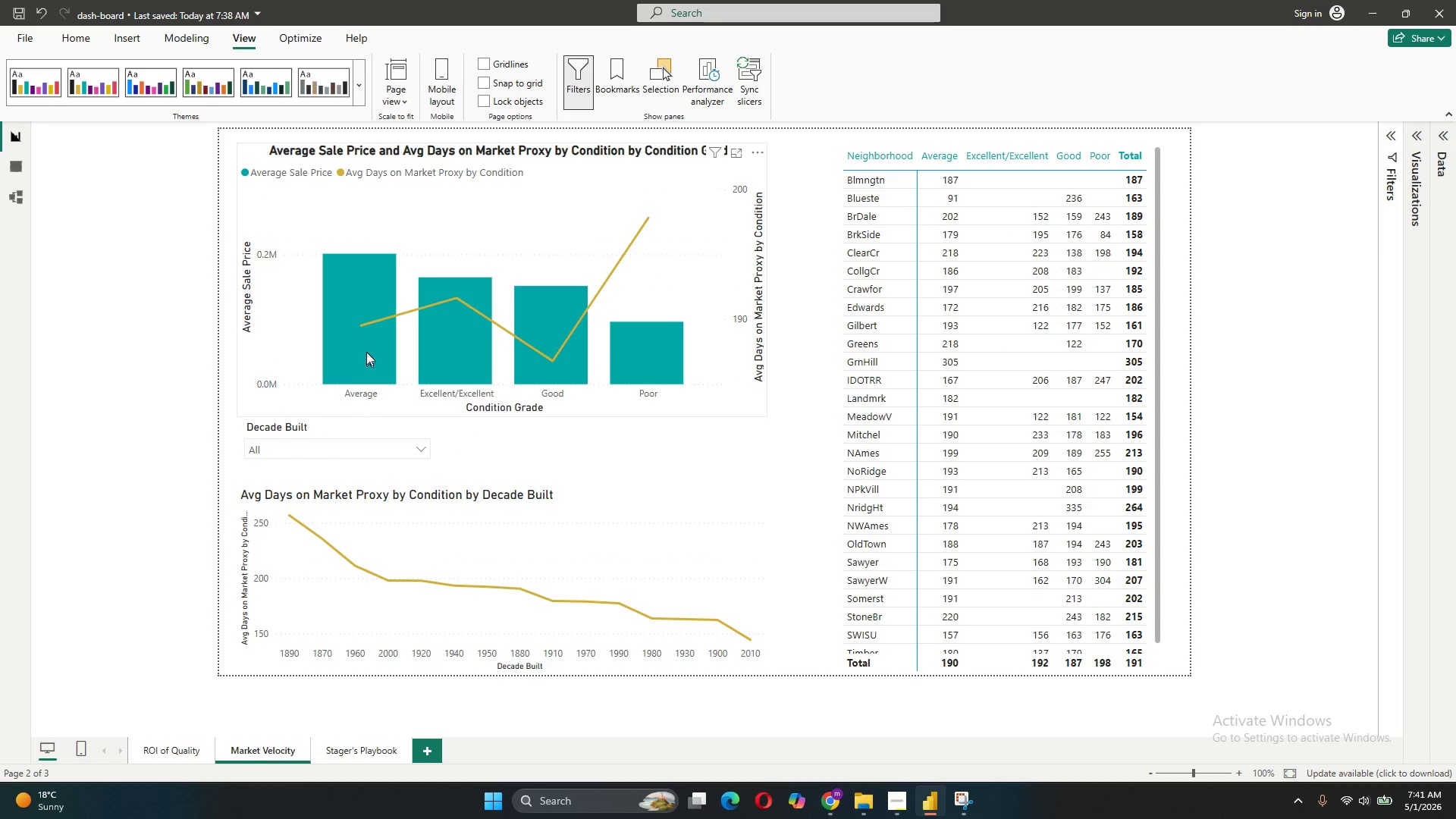 
left_click([366, 344])
 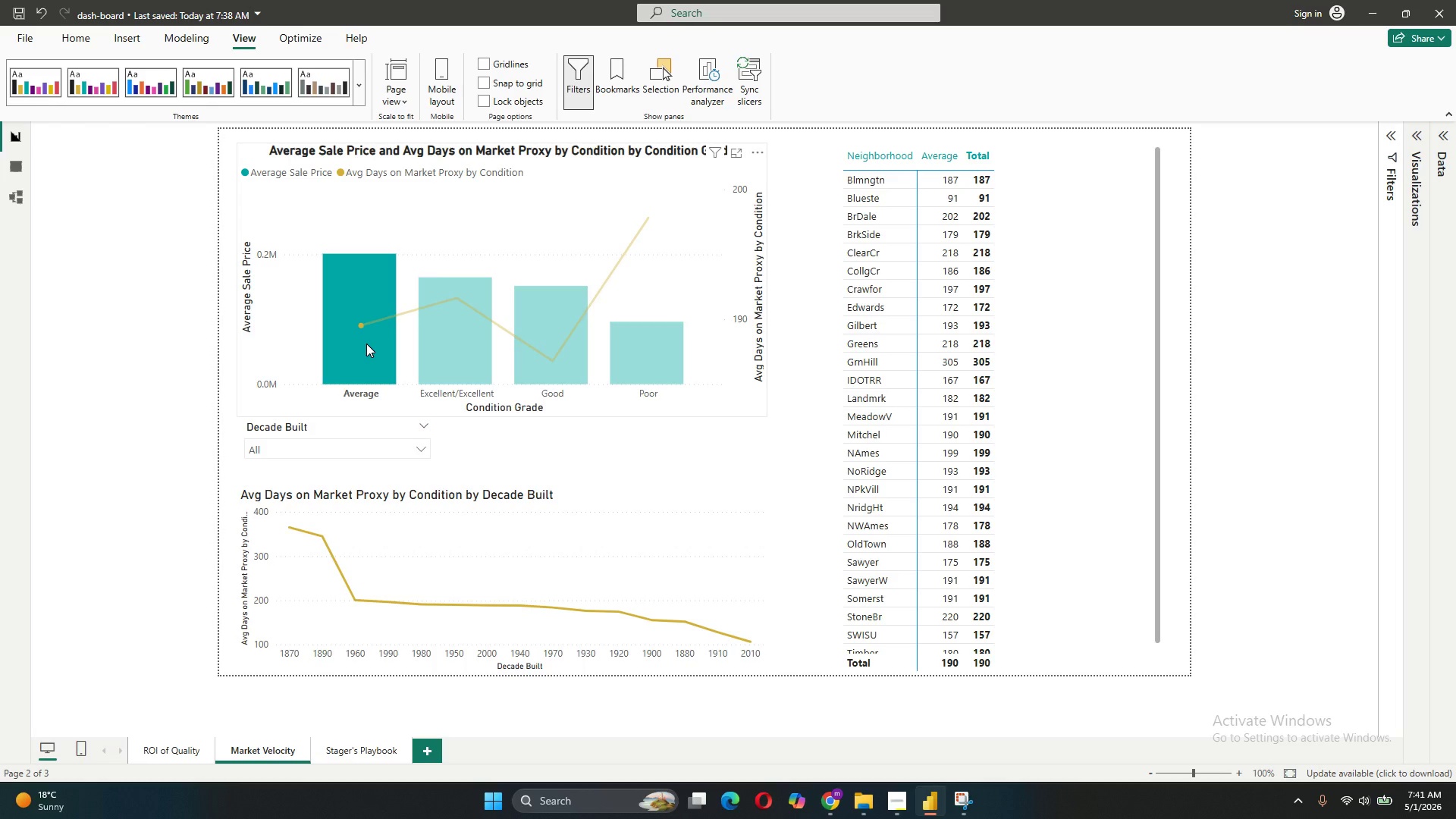 
wait(9.47)
 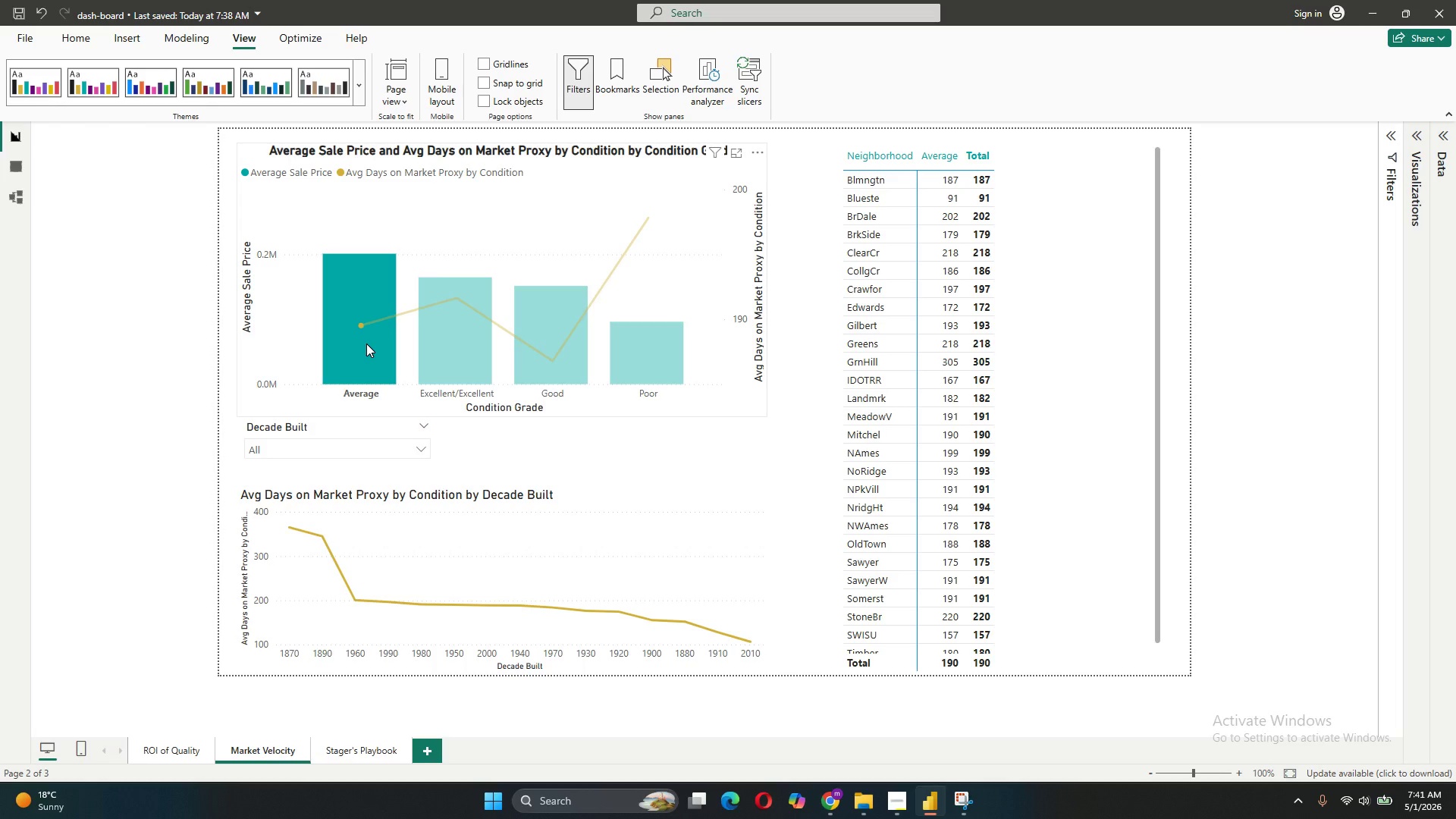 
left_click([353, 339])
 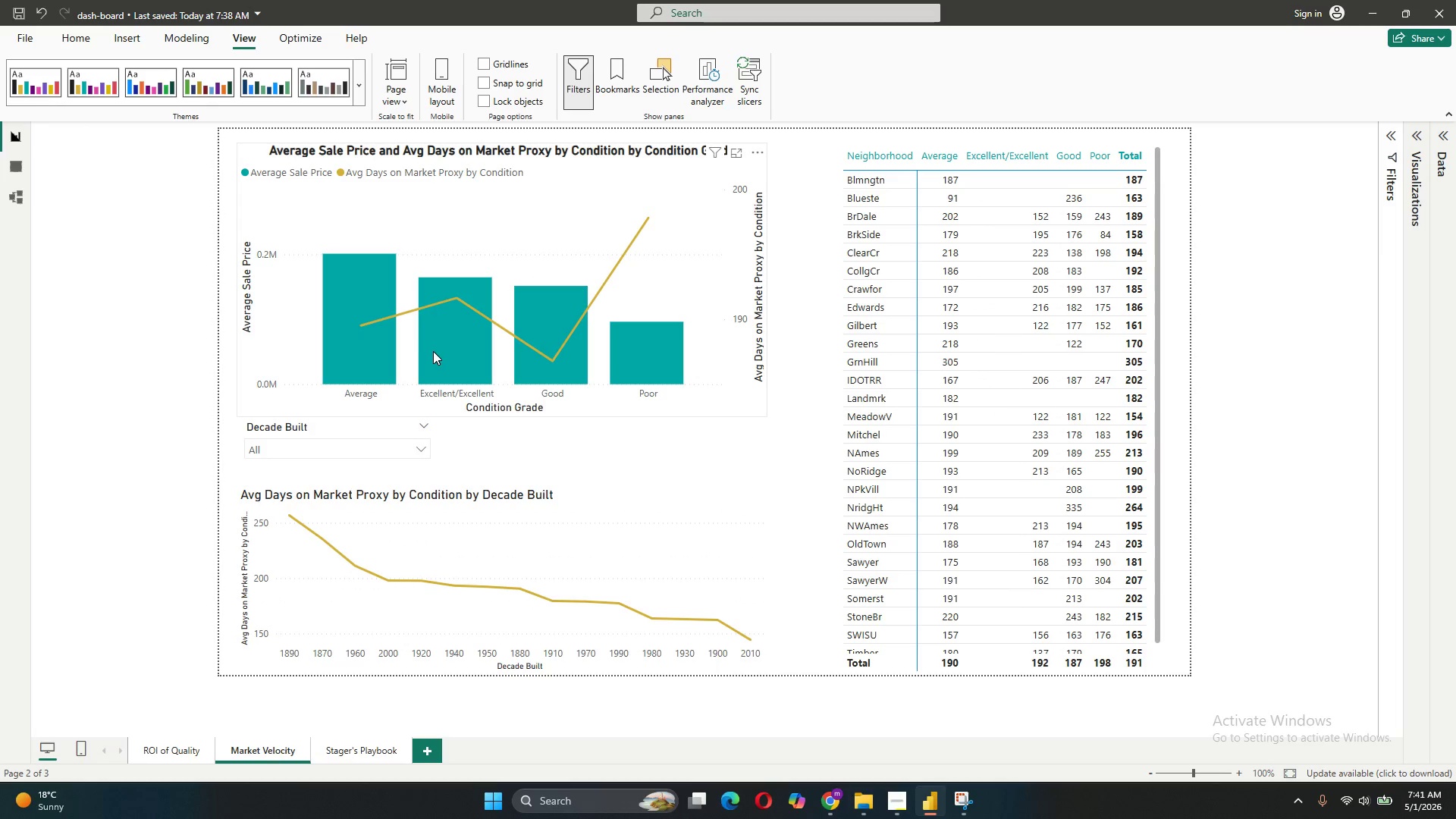 
left_click([433, 351])
 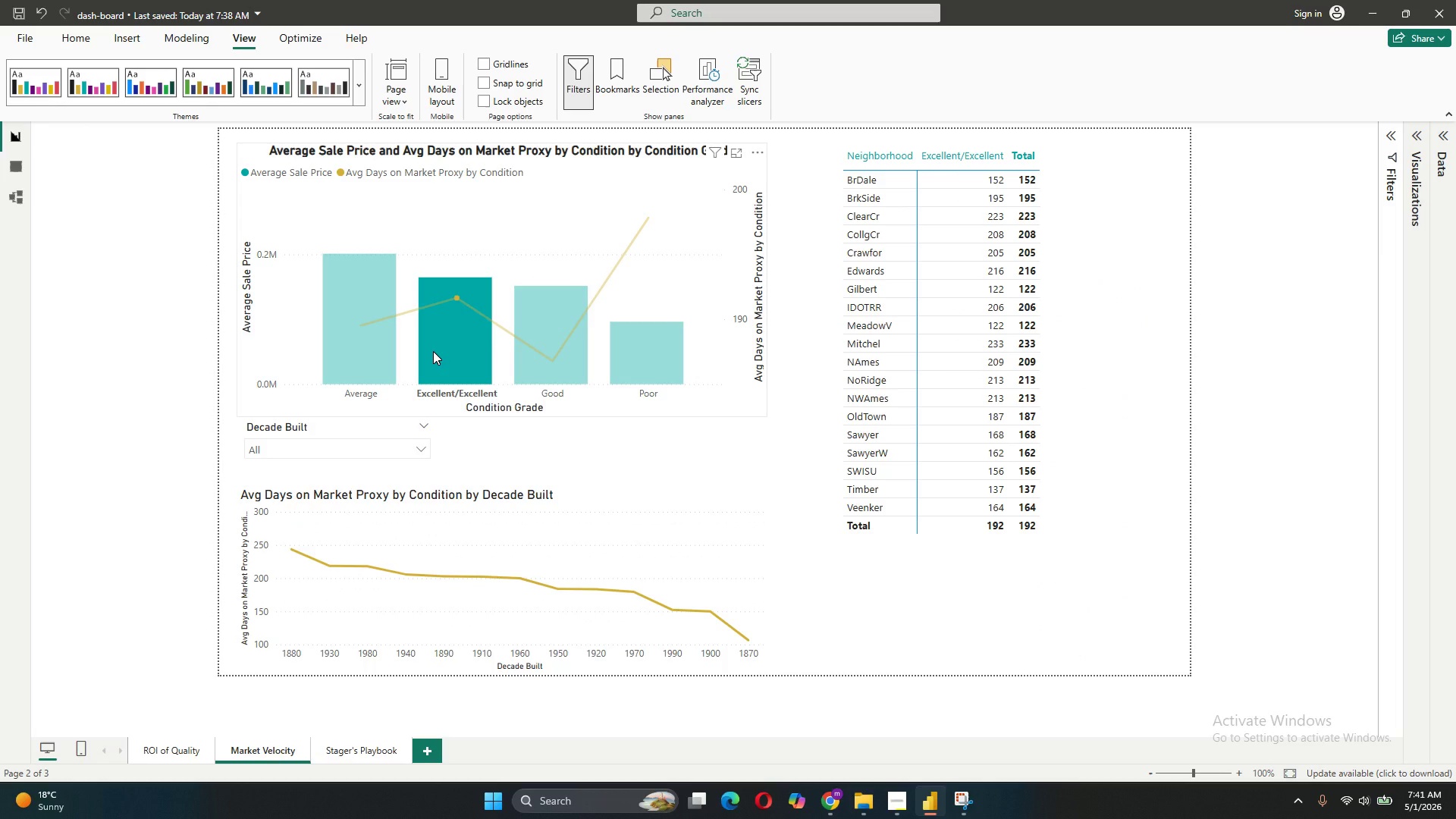 
left_click([433, 351])
 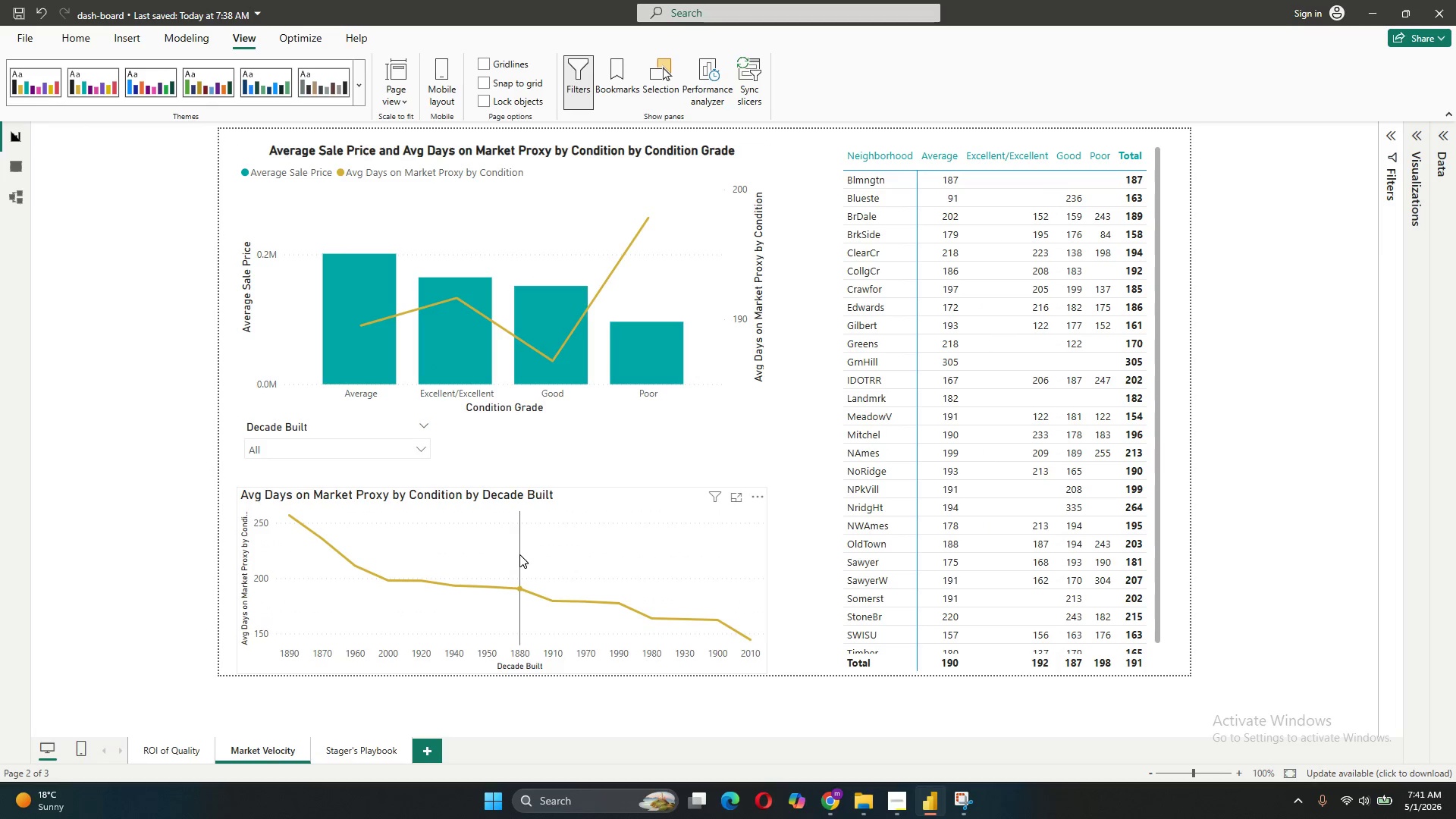 
left_click([519, 576])
 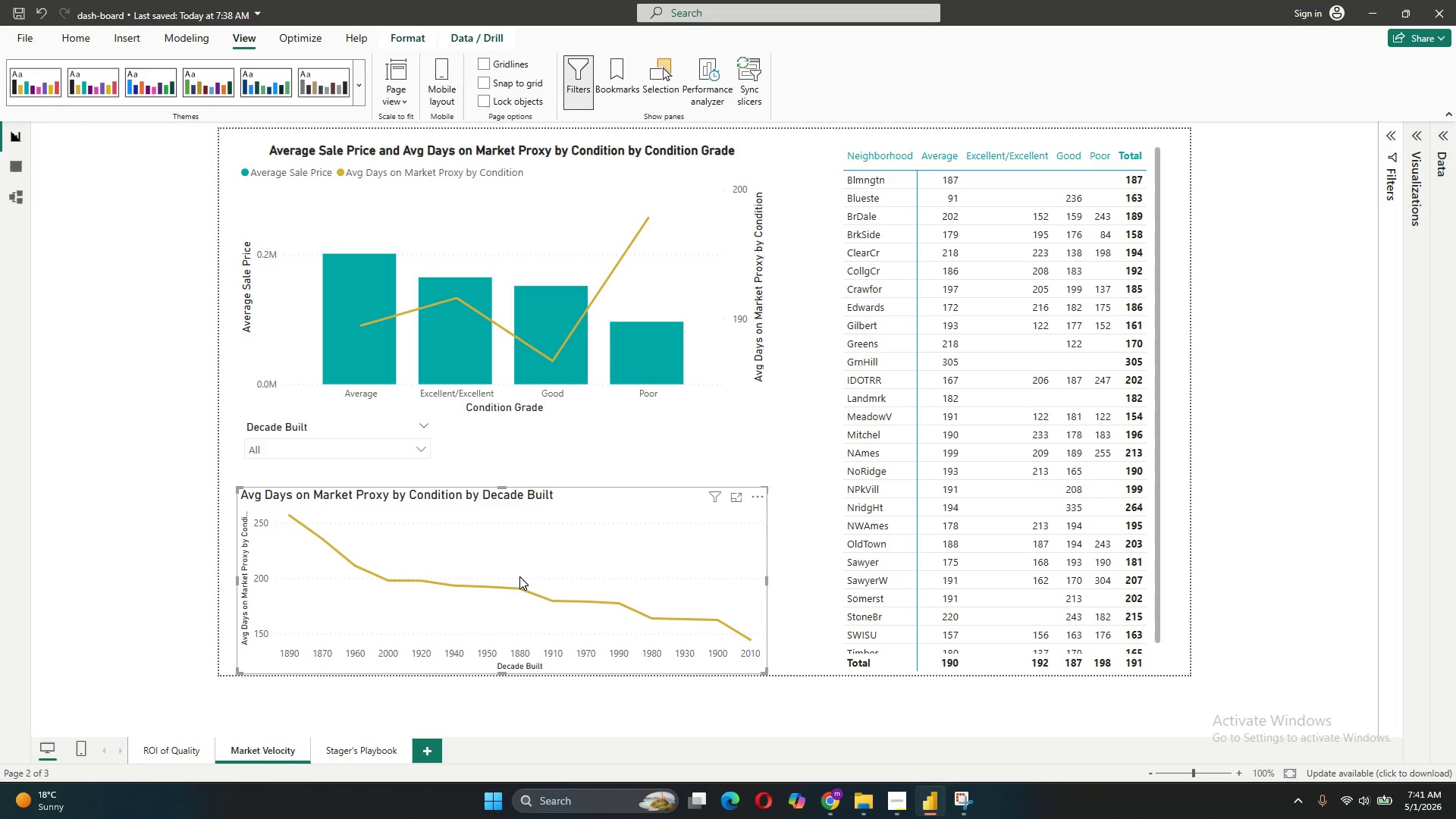 
mouse_move([521, 589])
 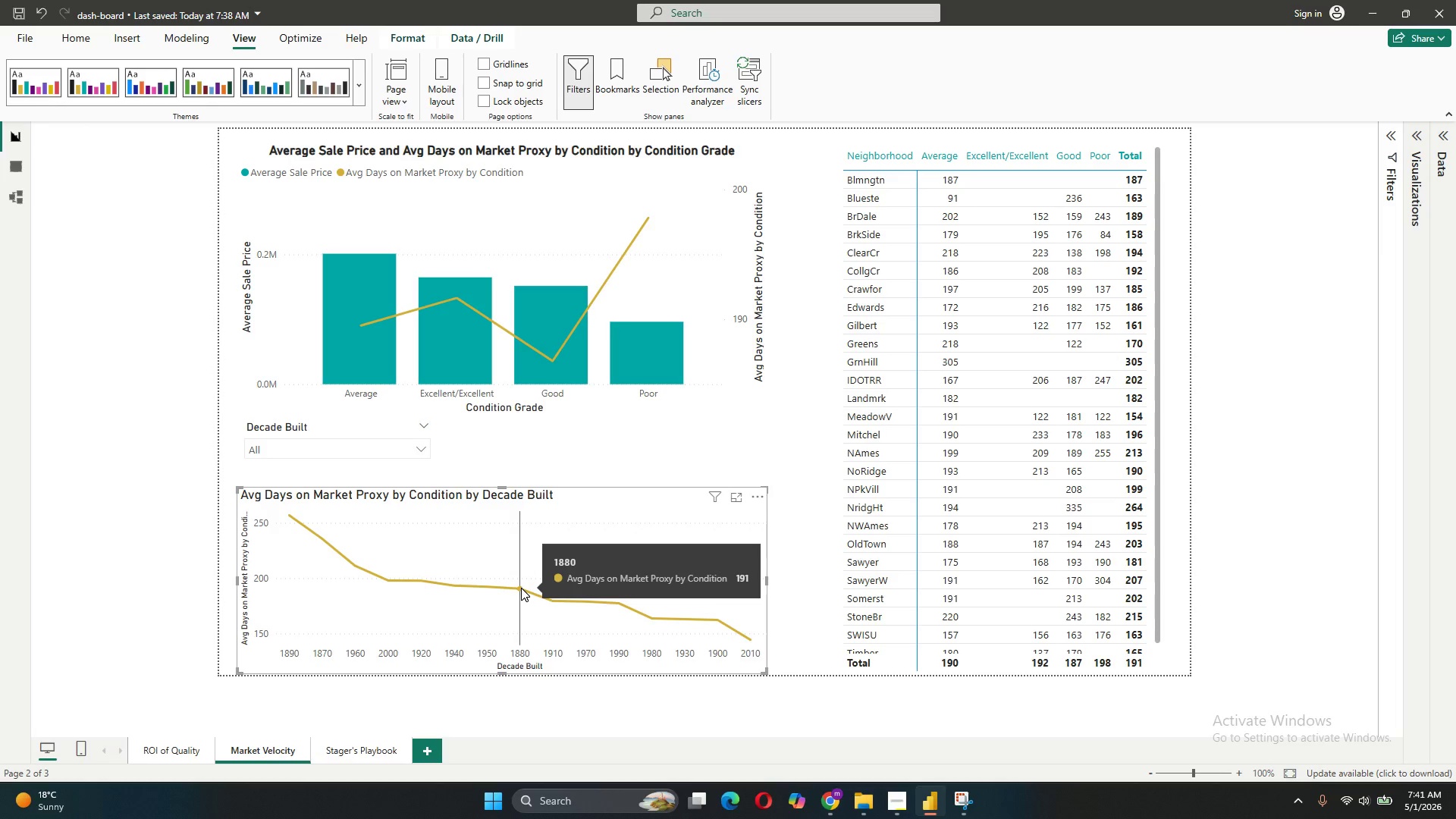 
left_click([521, 588])
 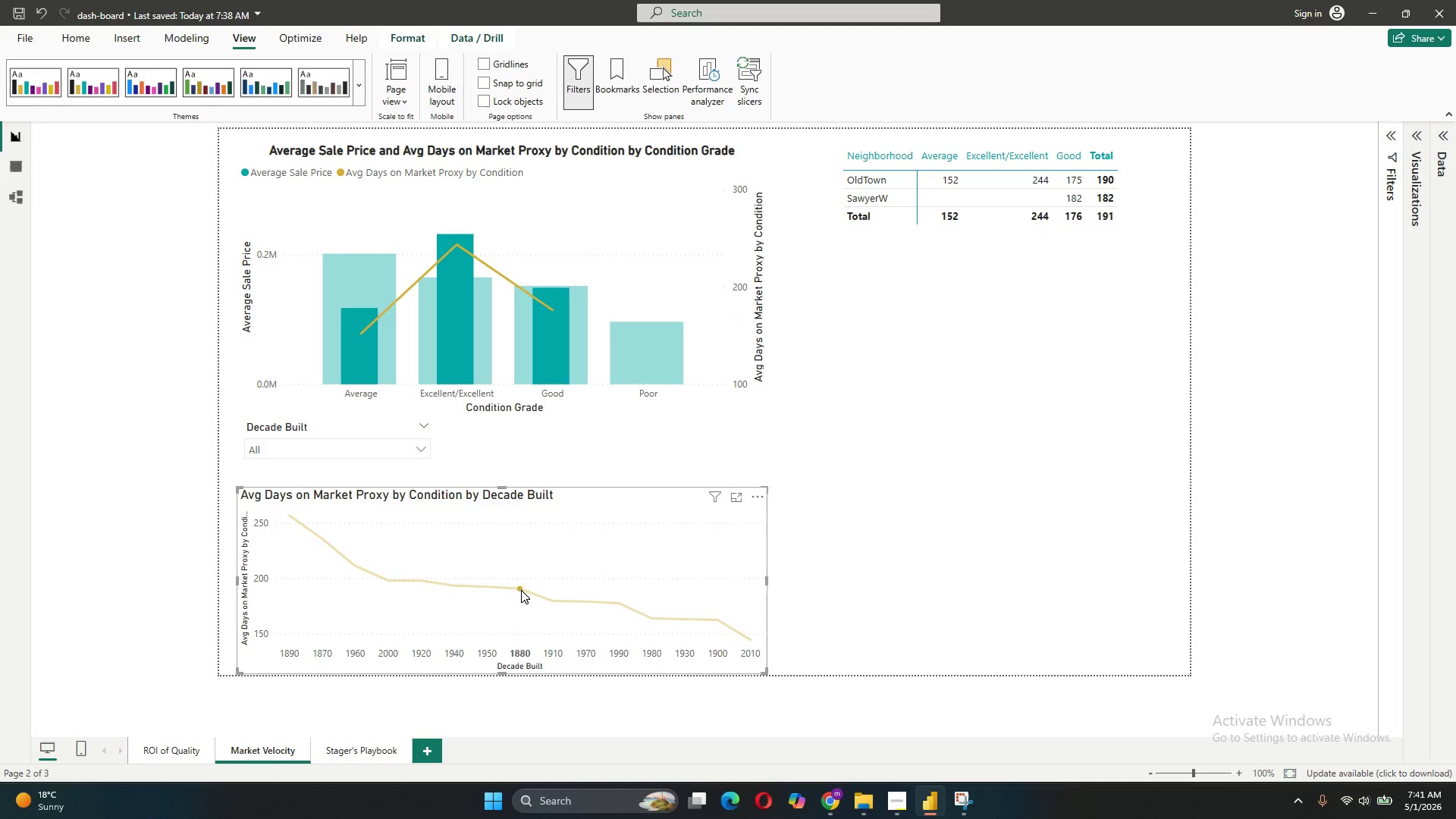 
left_click([558, 600])
 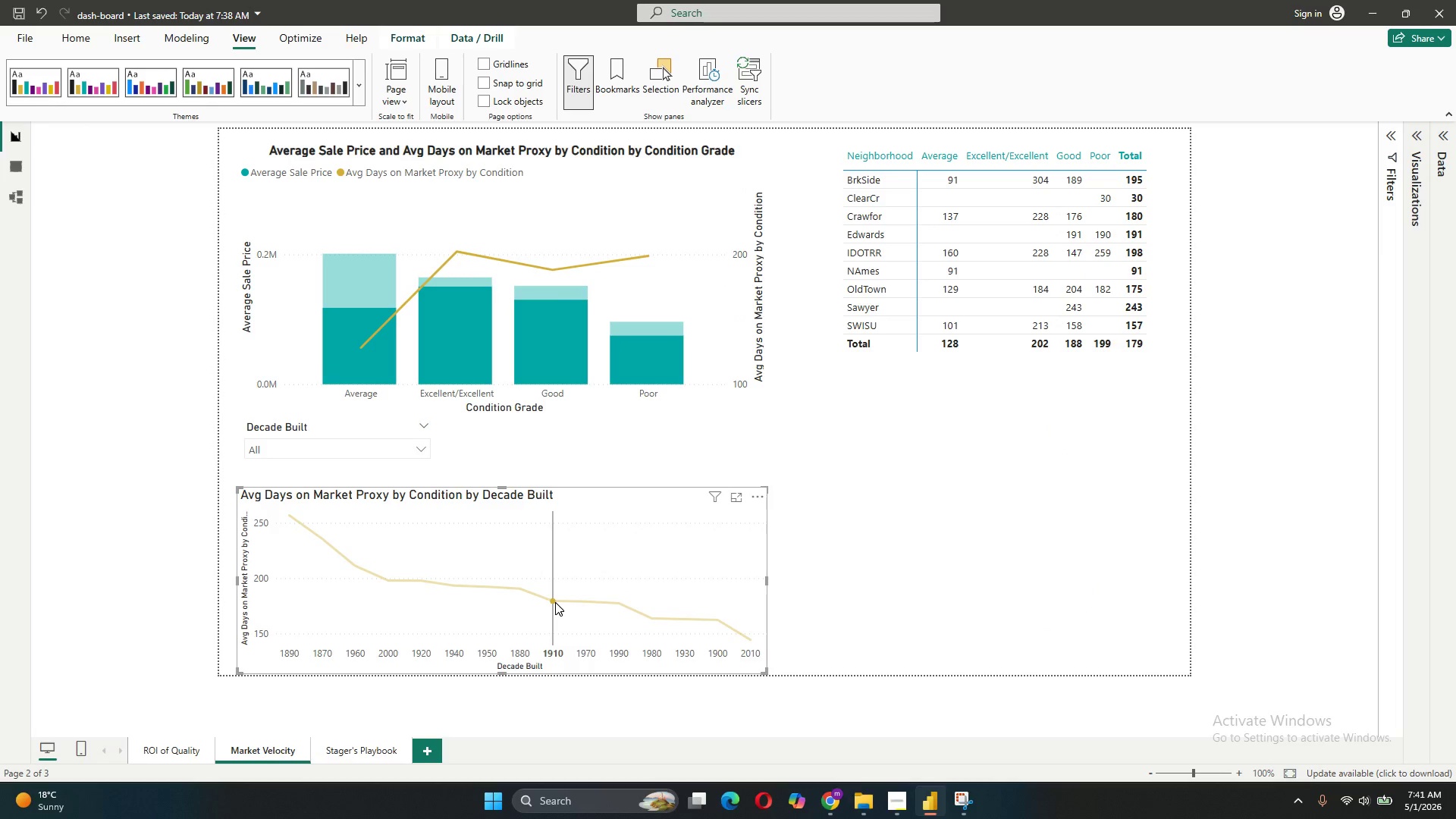 
left_click([555, 602])
 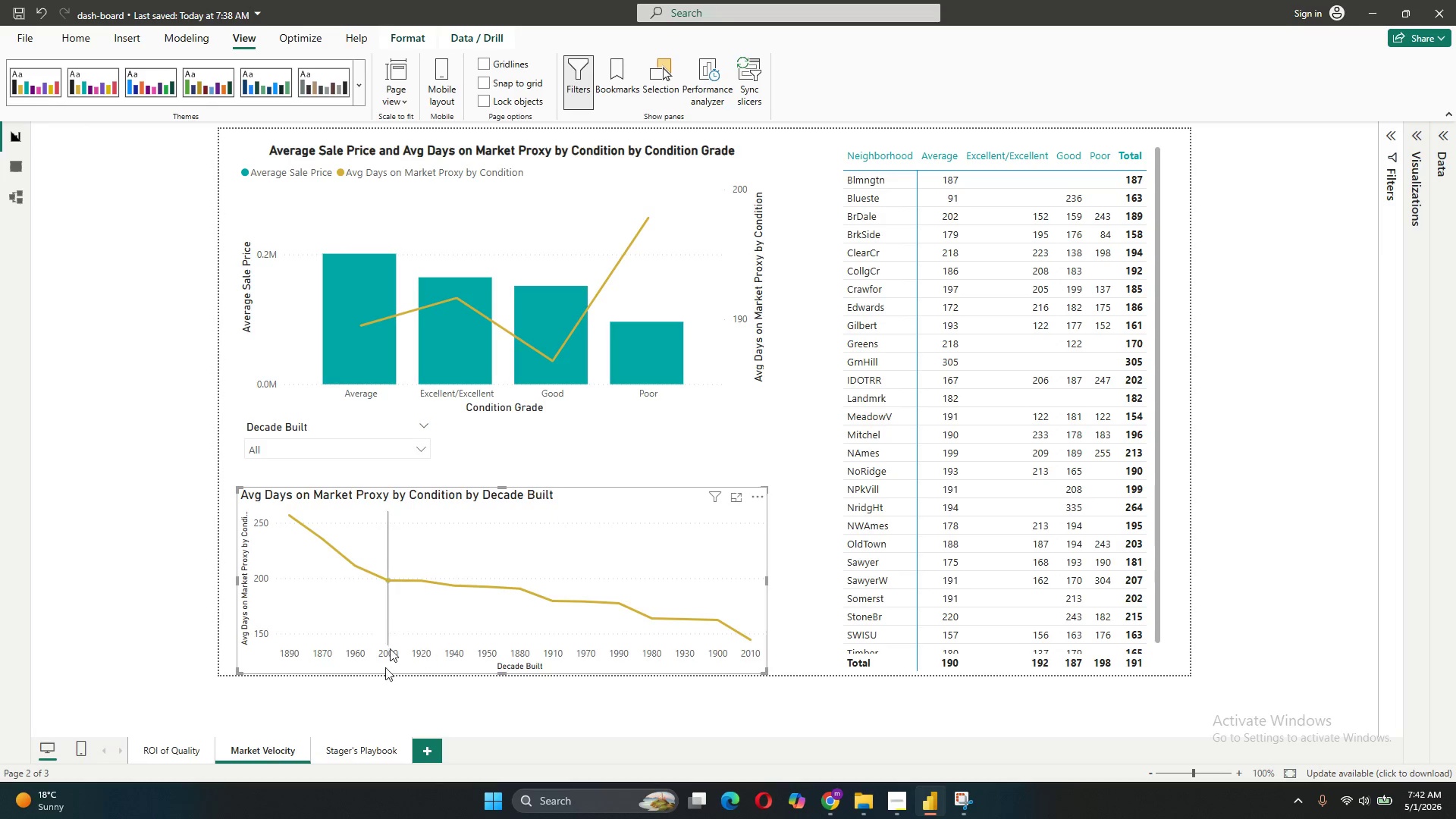 
left_click([363, 750])
 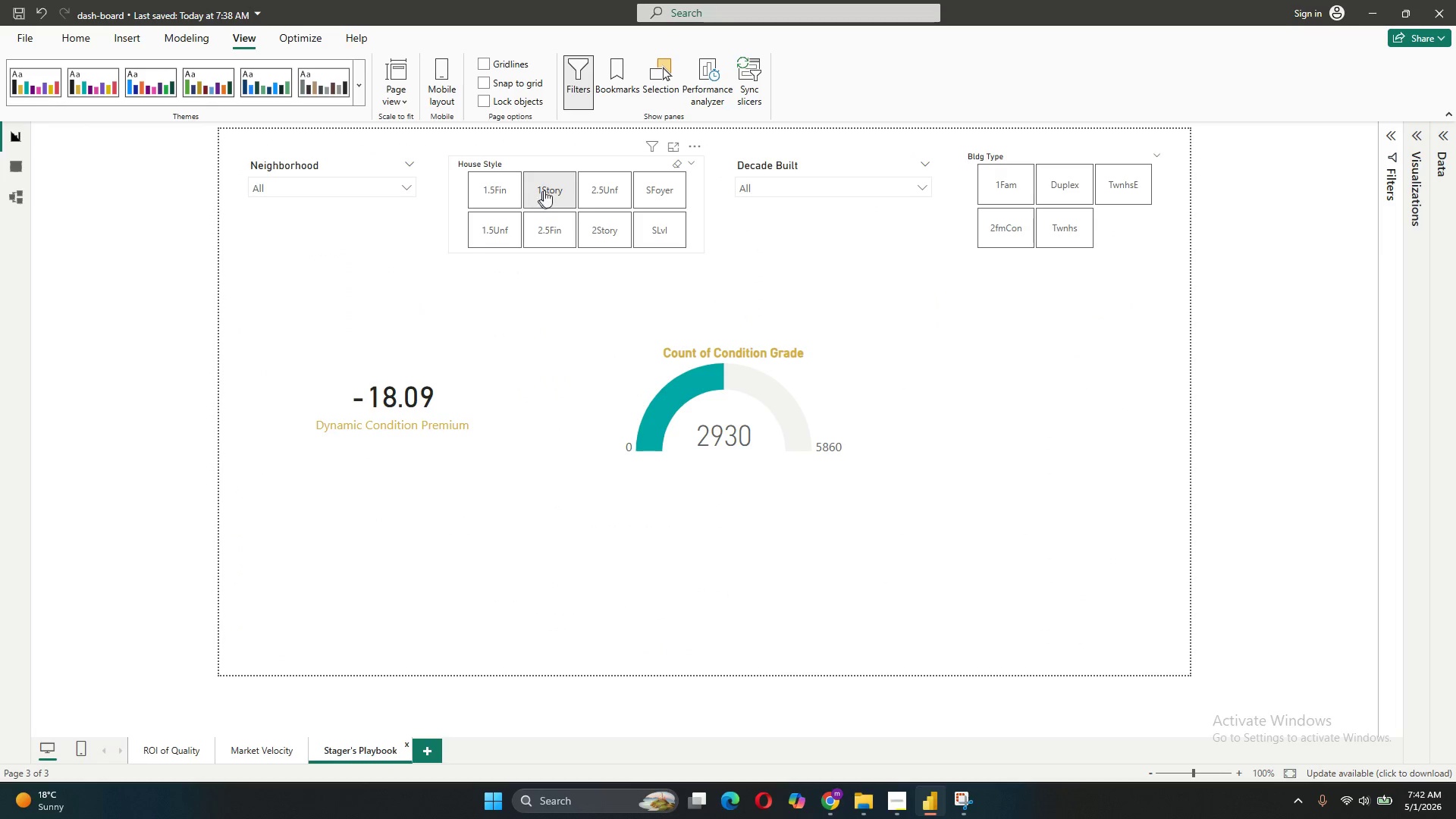 
left_click([379, 186])
 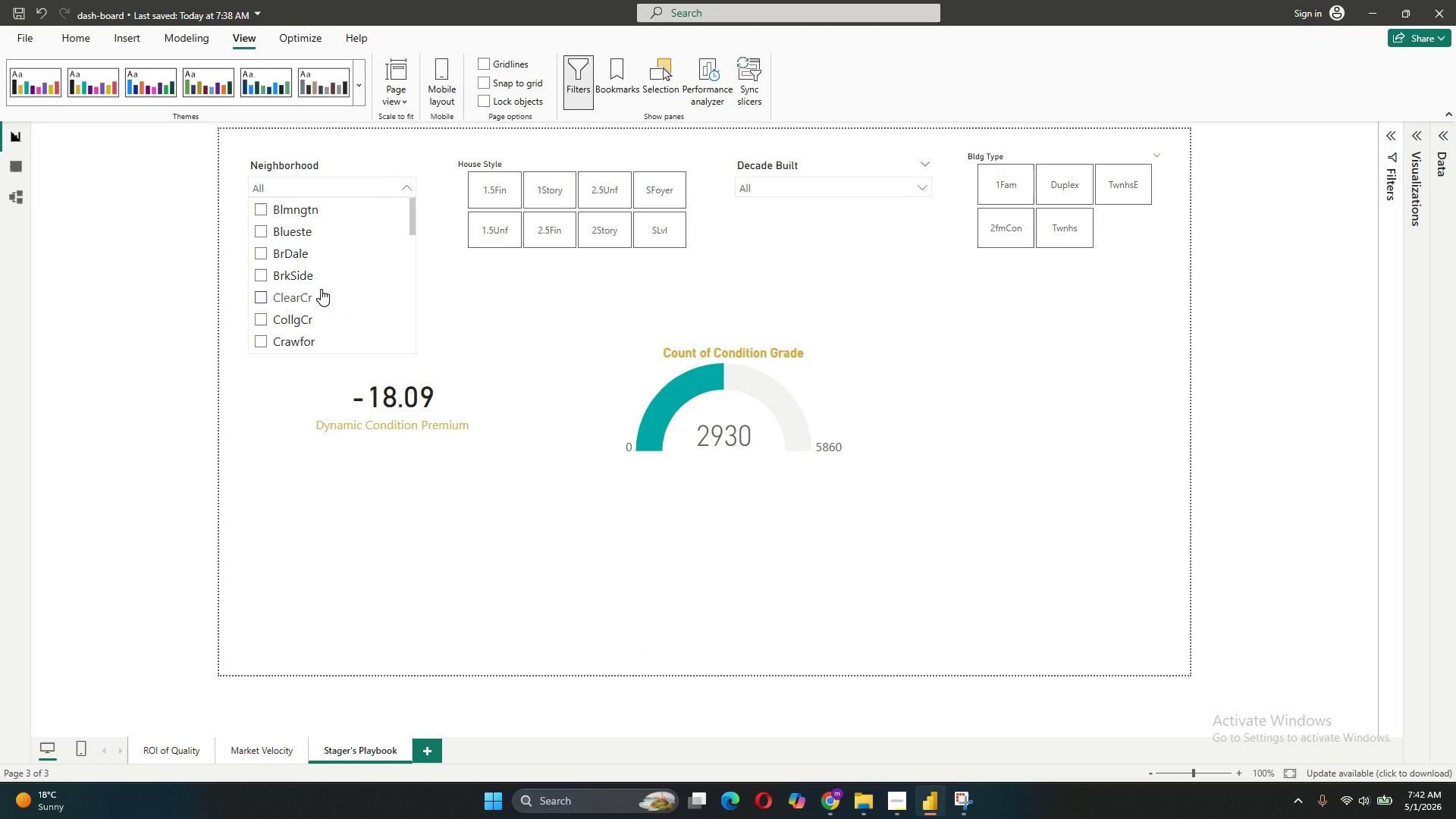 
left_click([321, 278])
 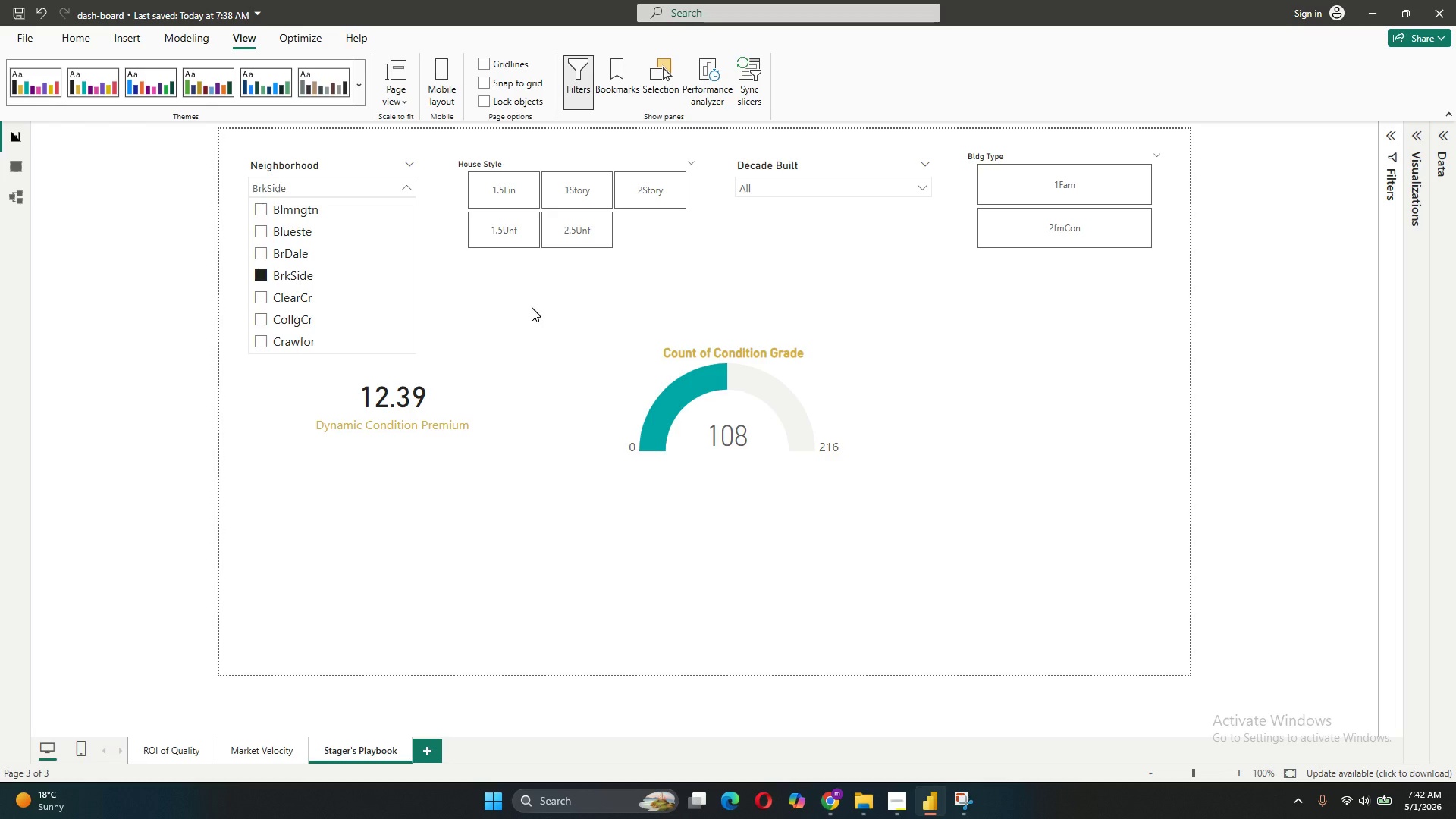 
left_click([526, 331])
 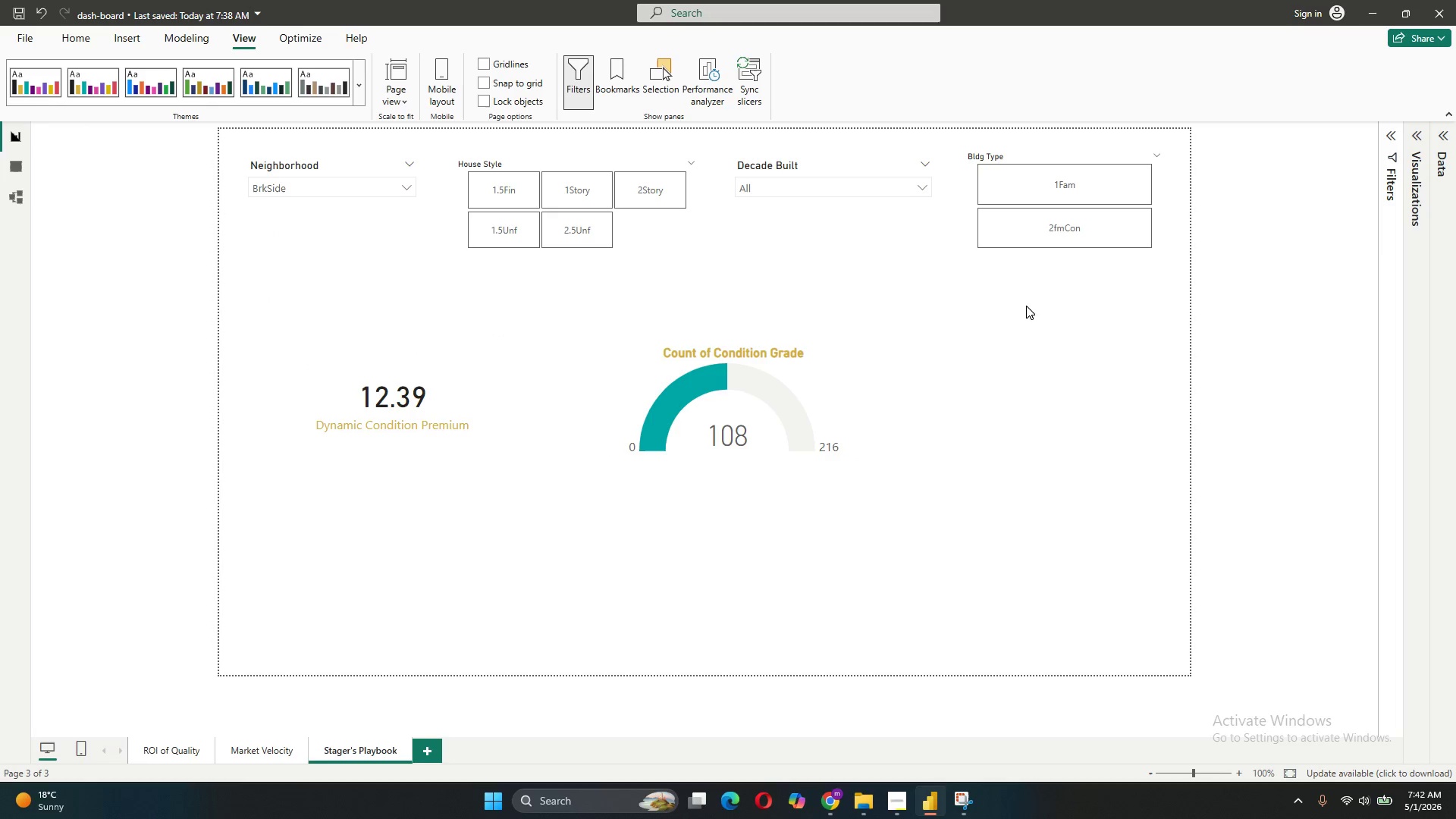 
left_click([1050, 187])
 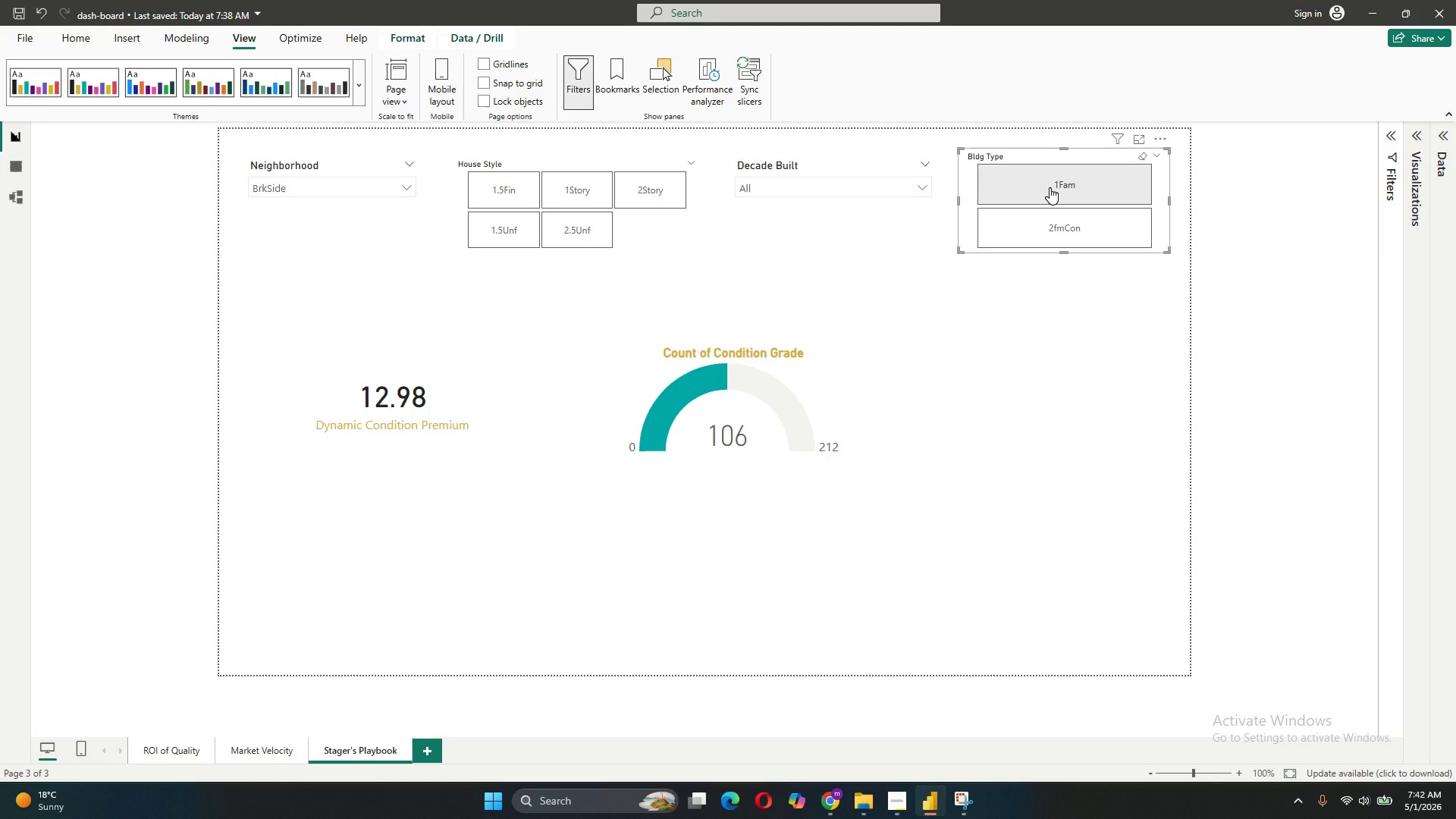 
left_click([1050, 187])
 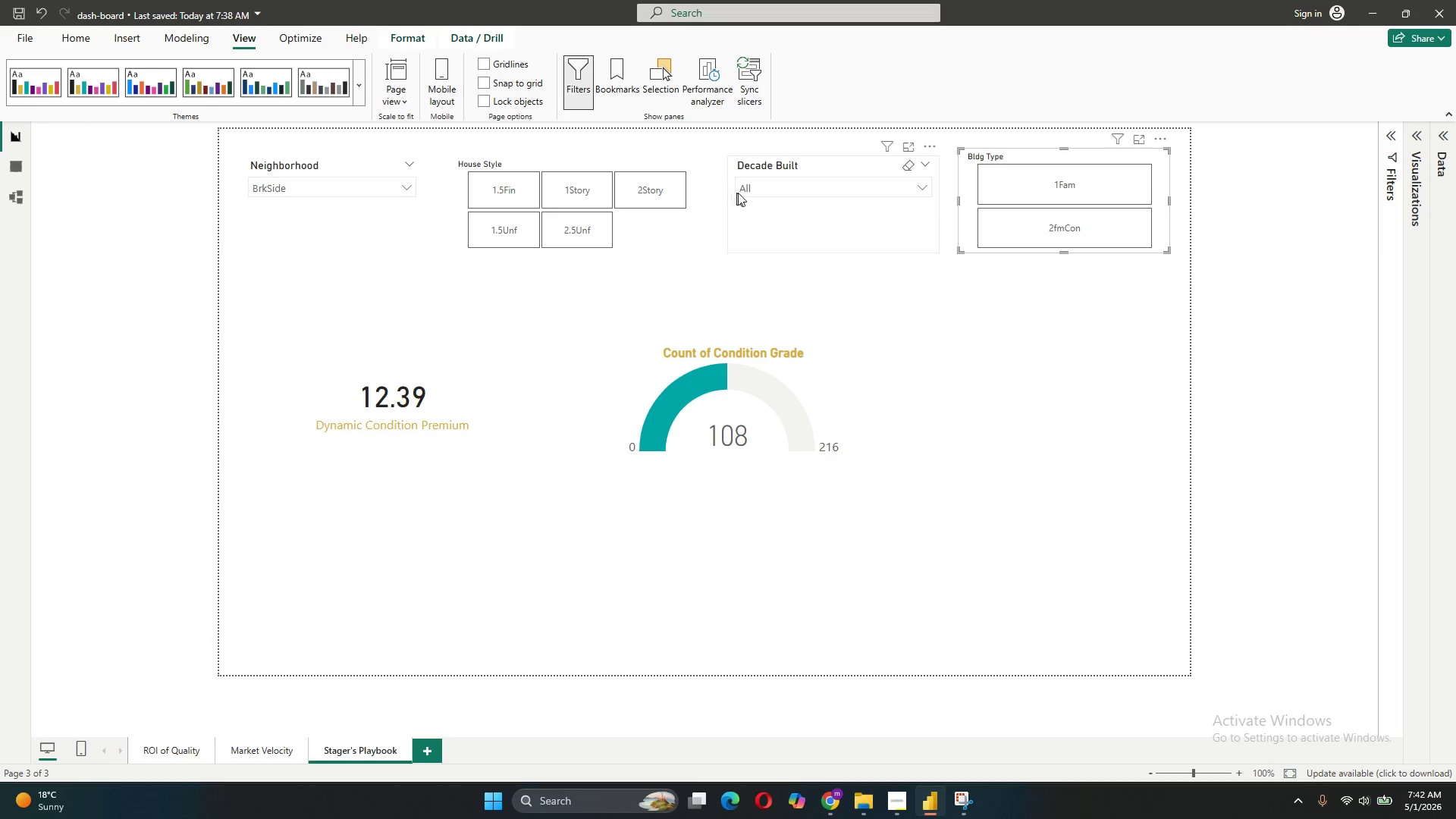 
left_click([751, 191])
 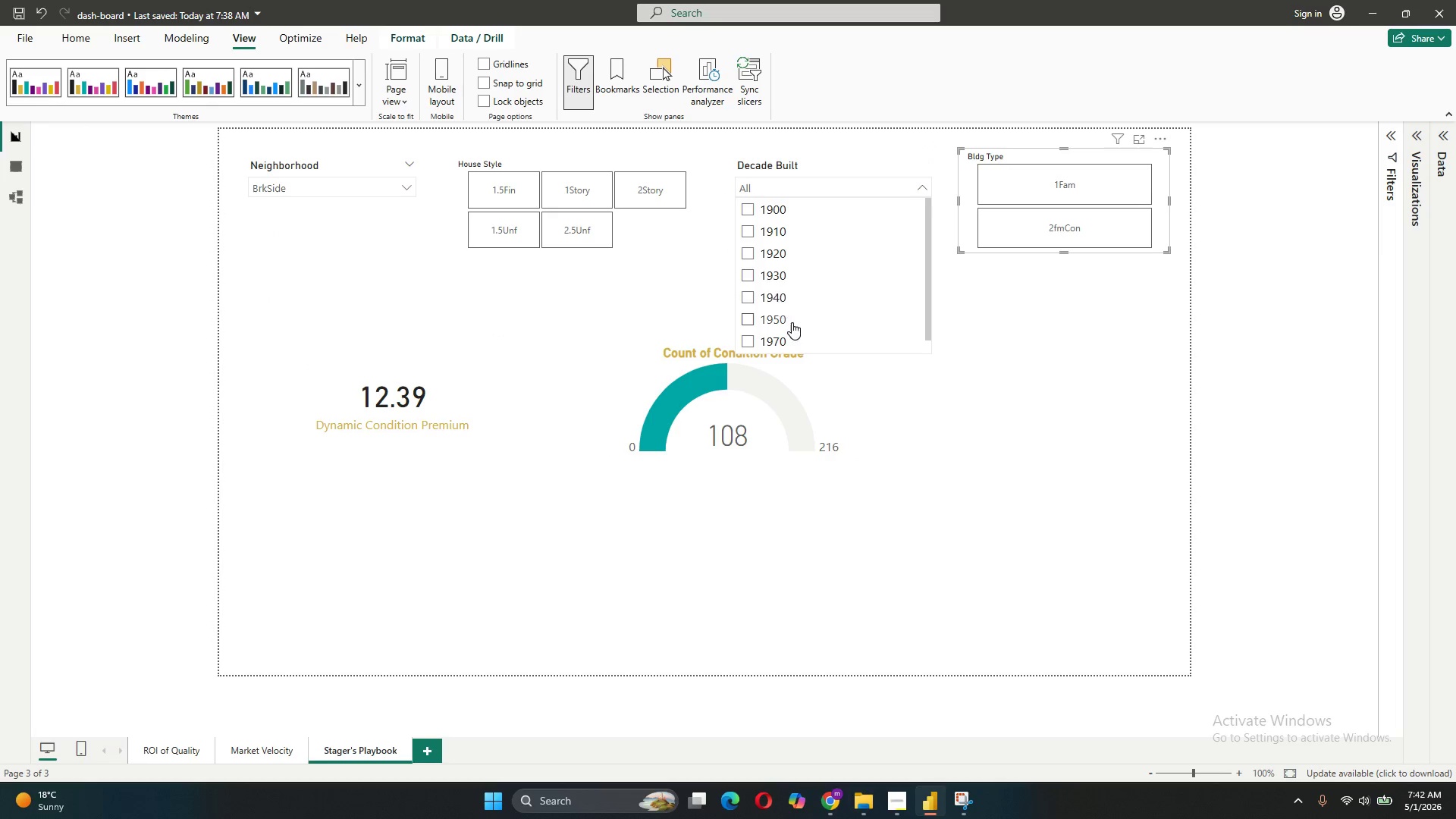 
scroll: coordinate [792, 322], scroll_direction: down, amount: 14.0
 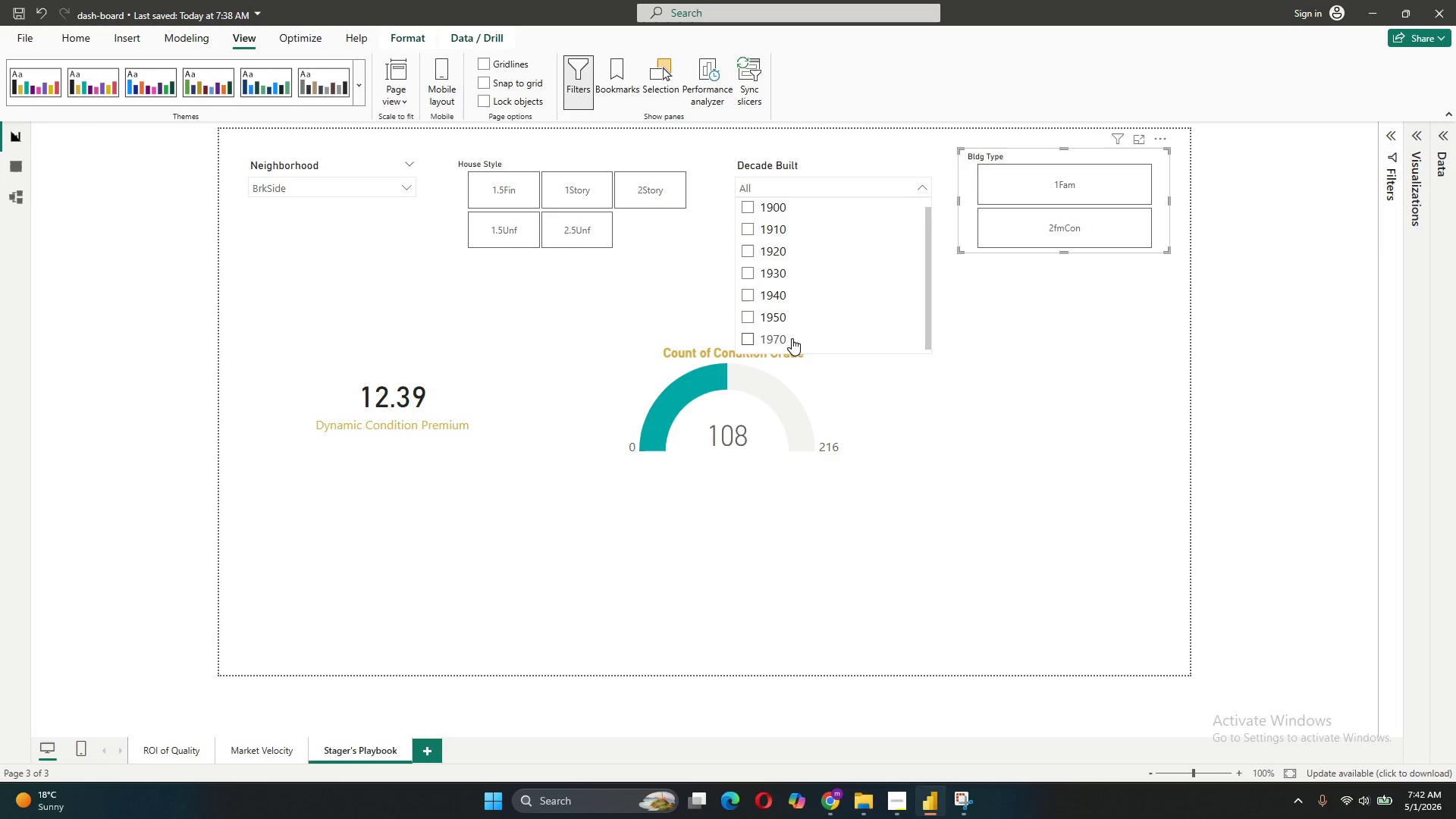 
left_click([792, 338])
 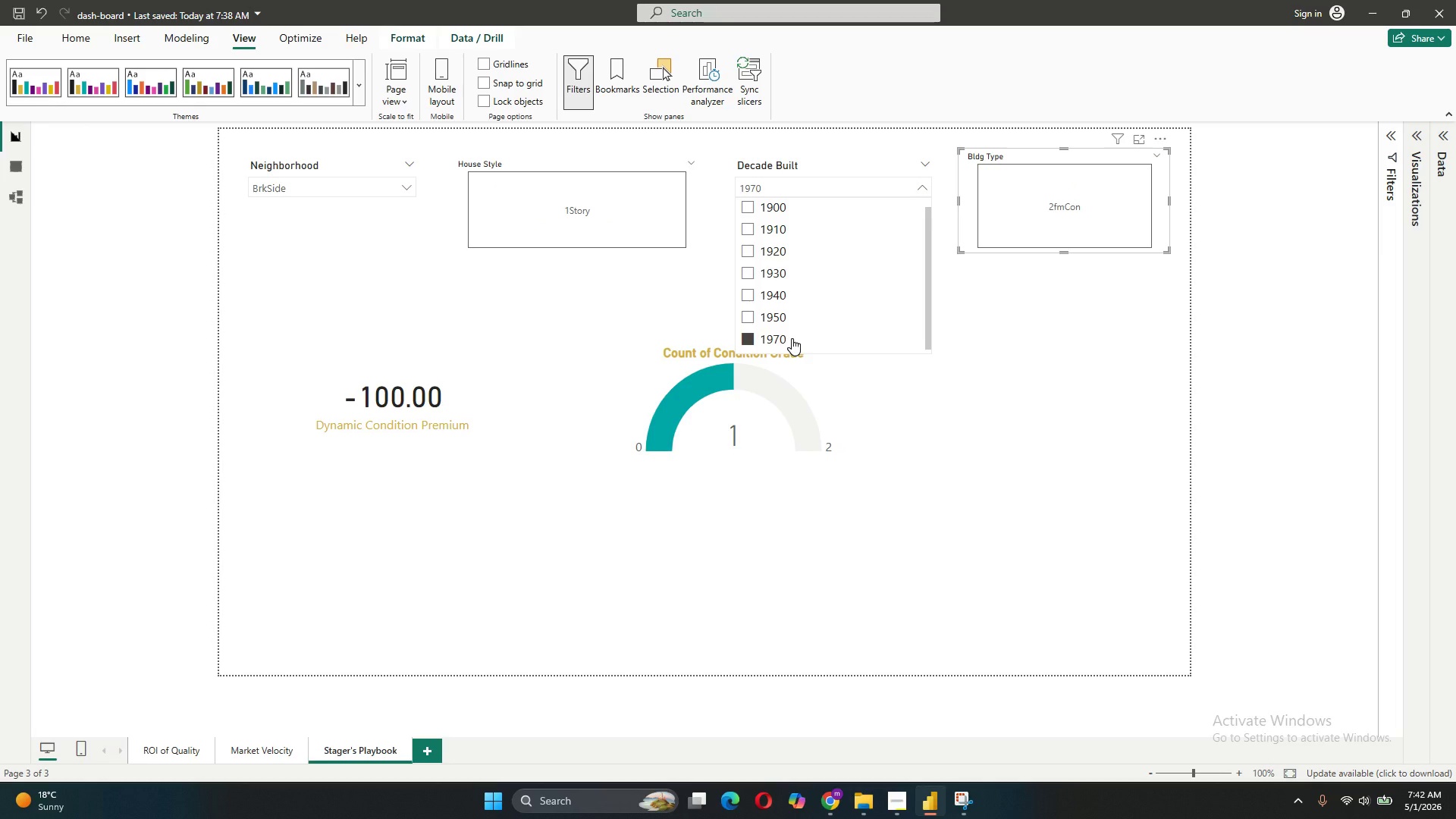 
left_click([792, 338])
 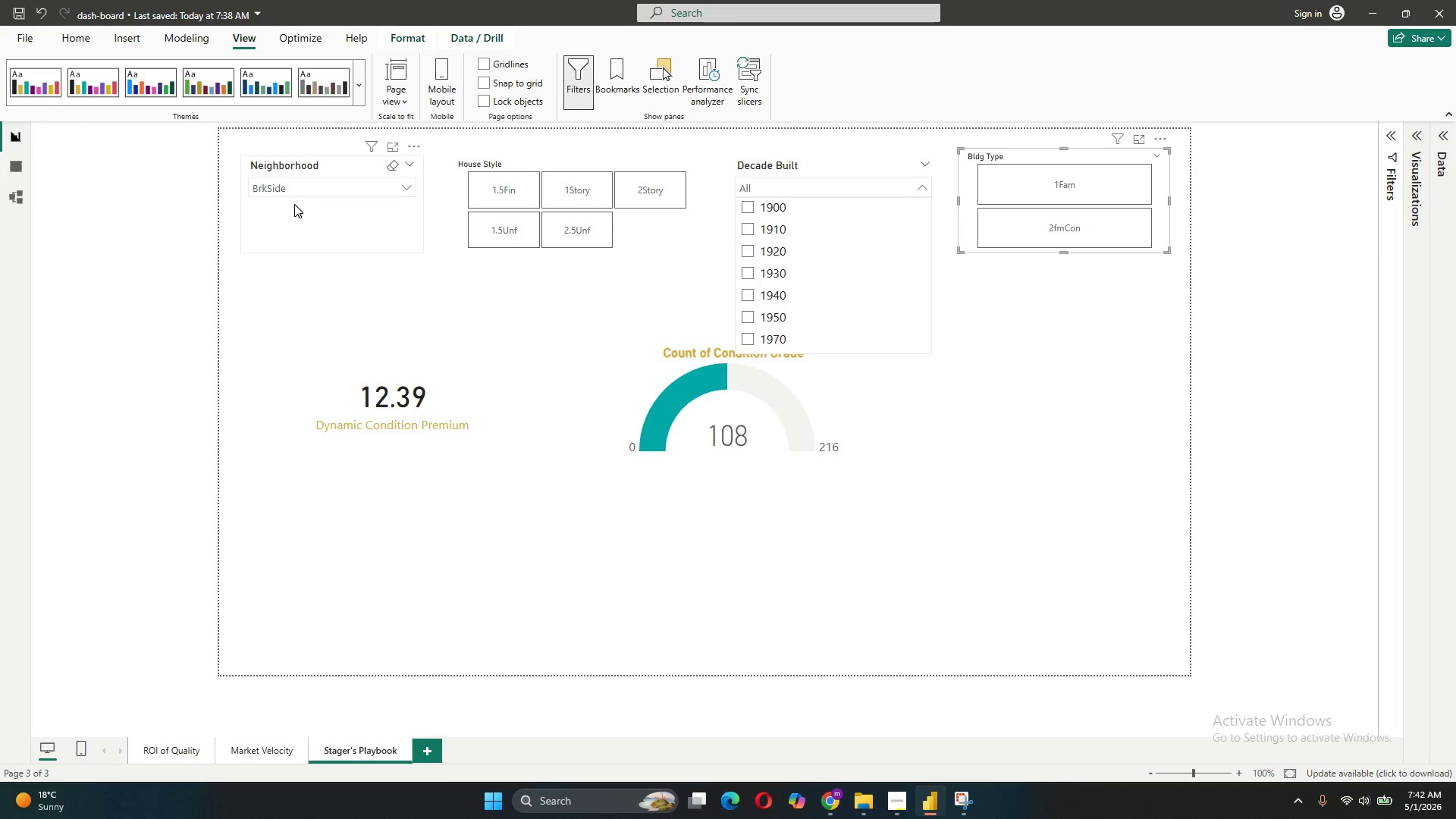 
left_click([294, 192])
 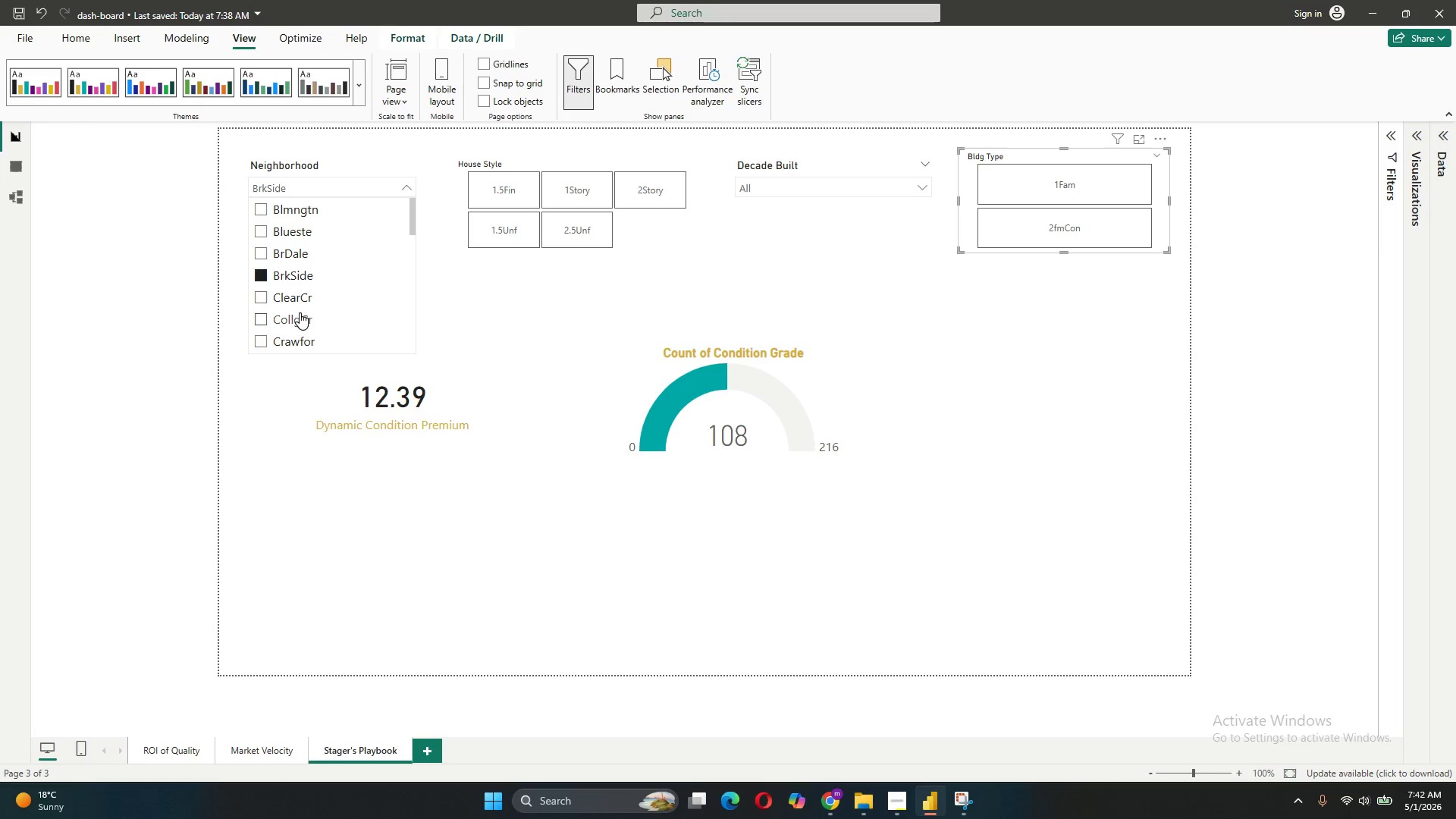 
left_click([301, 315])
 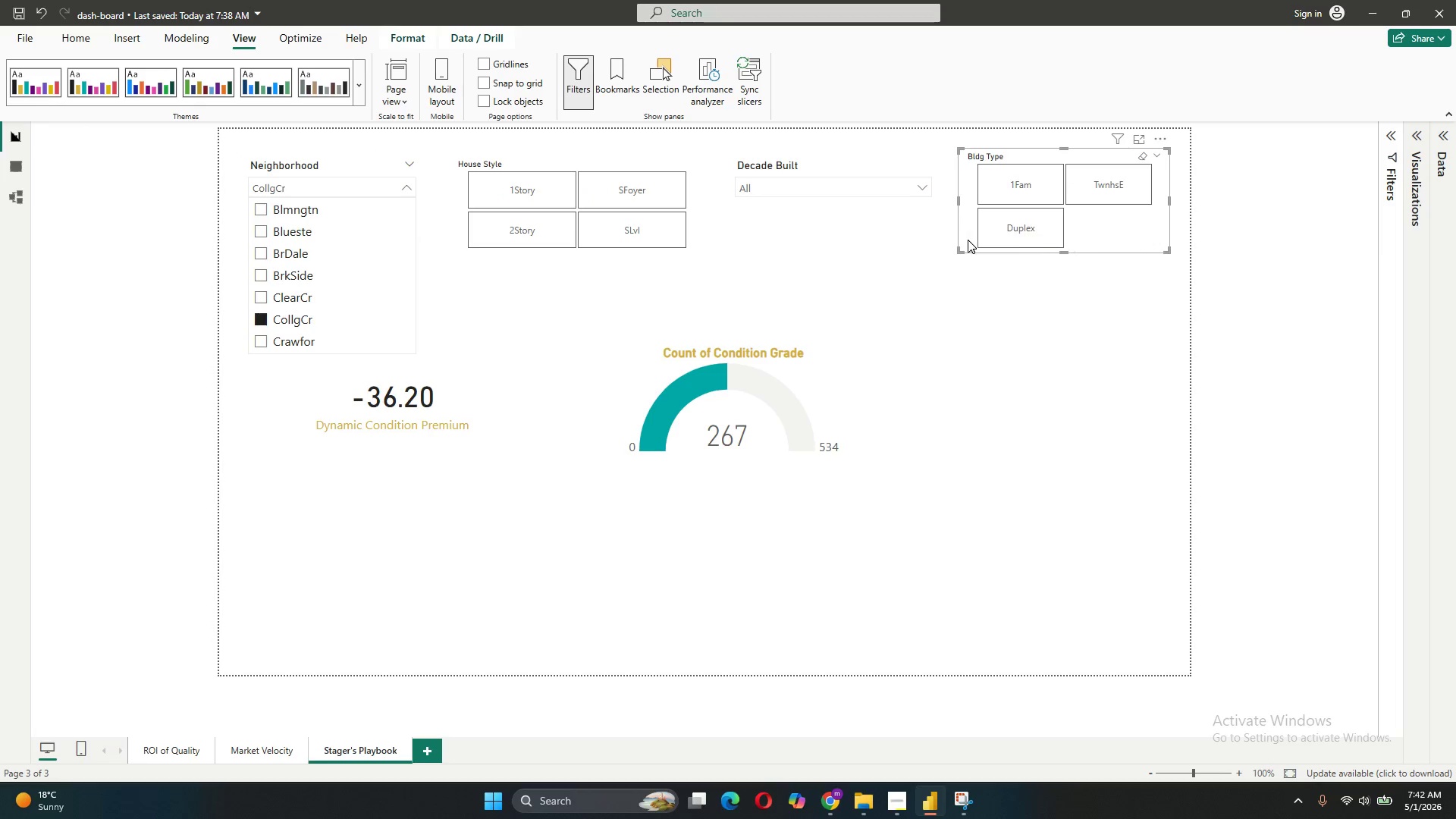 
double_click([1004, 237])
 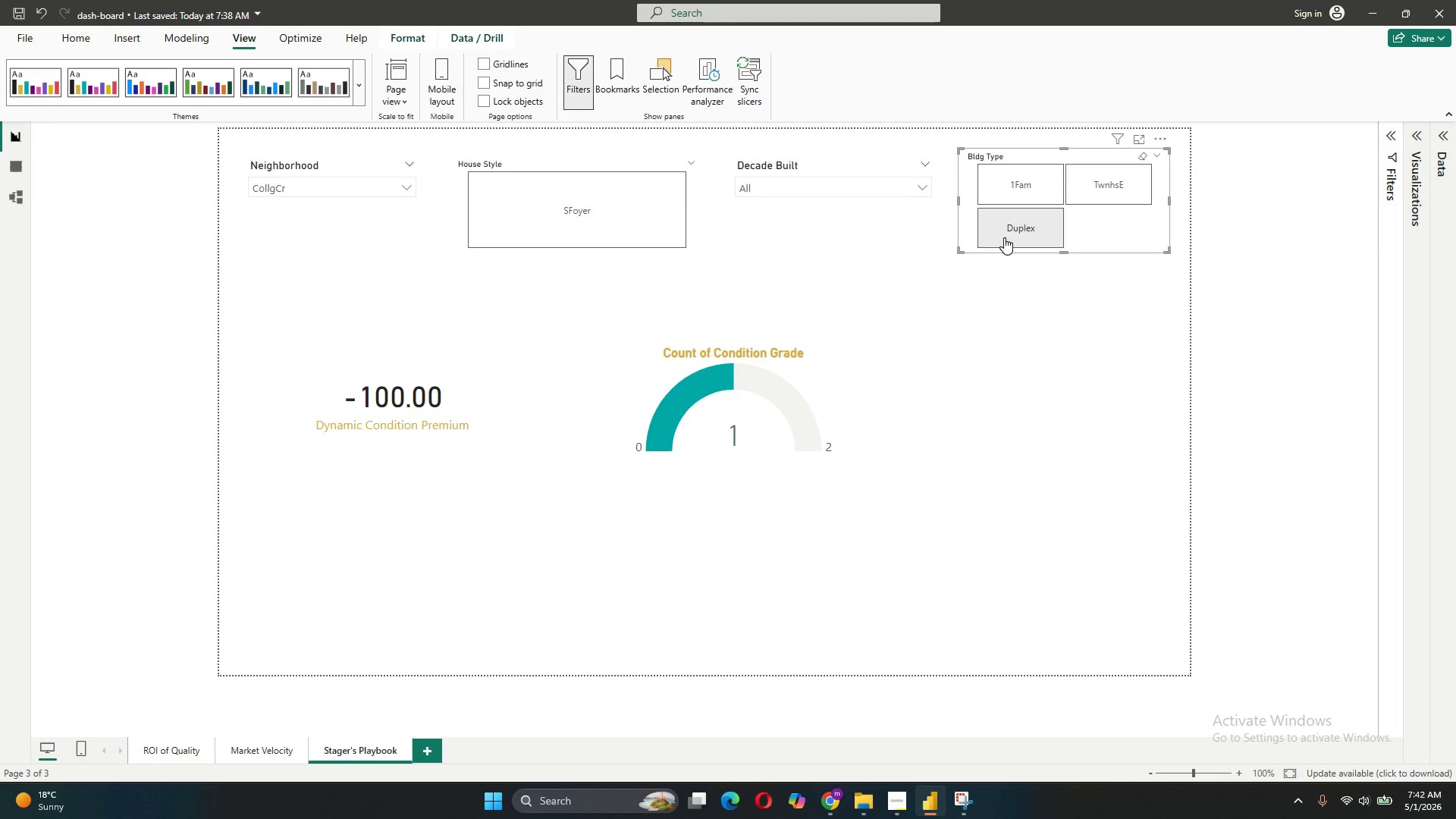 
left_click([1004, 237])
 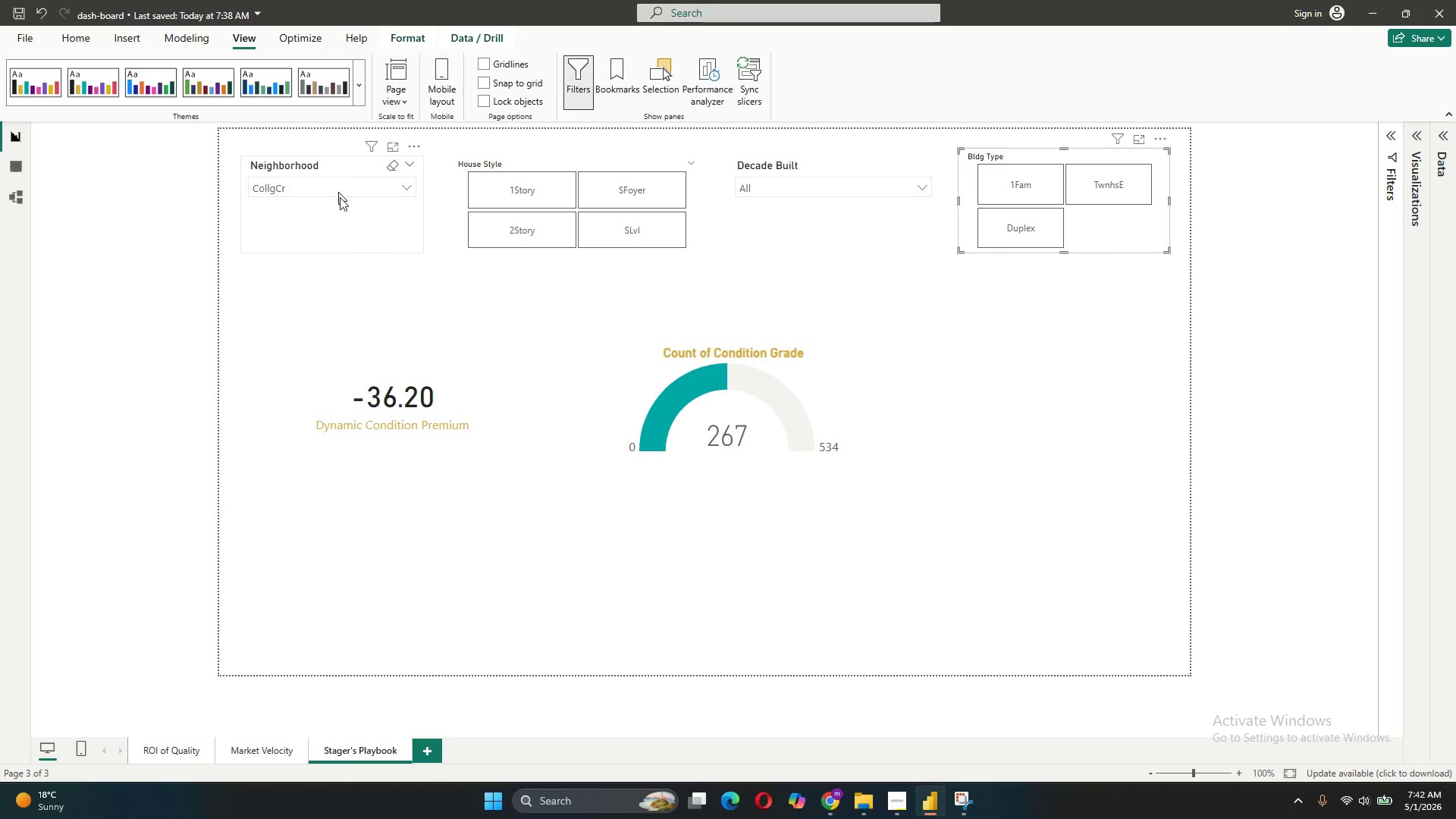 
left_click([340, 190])
 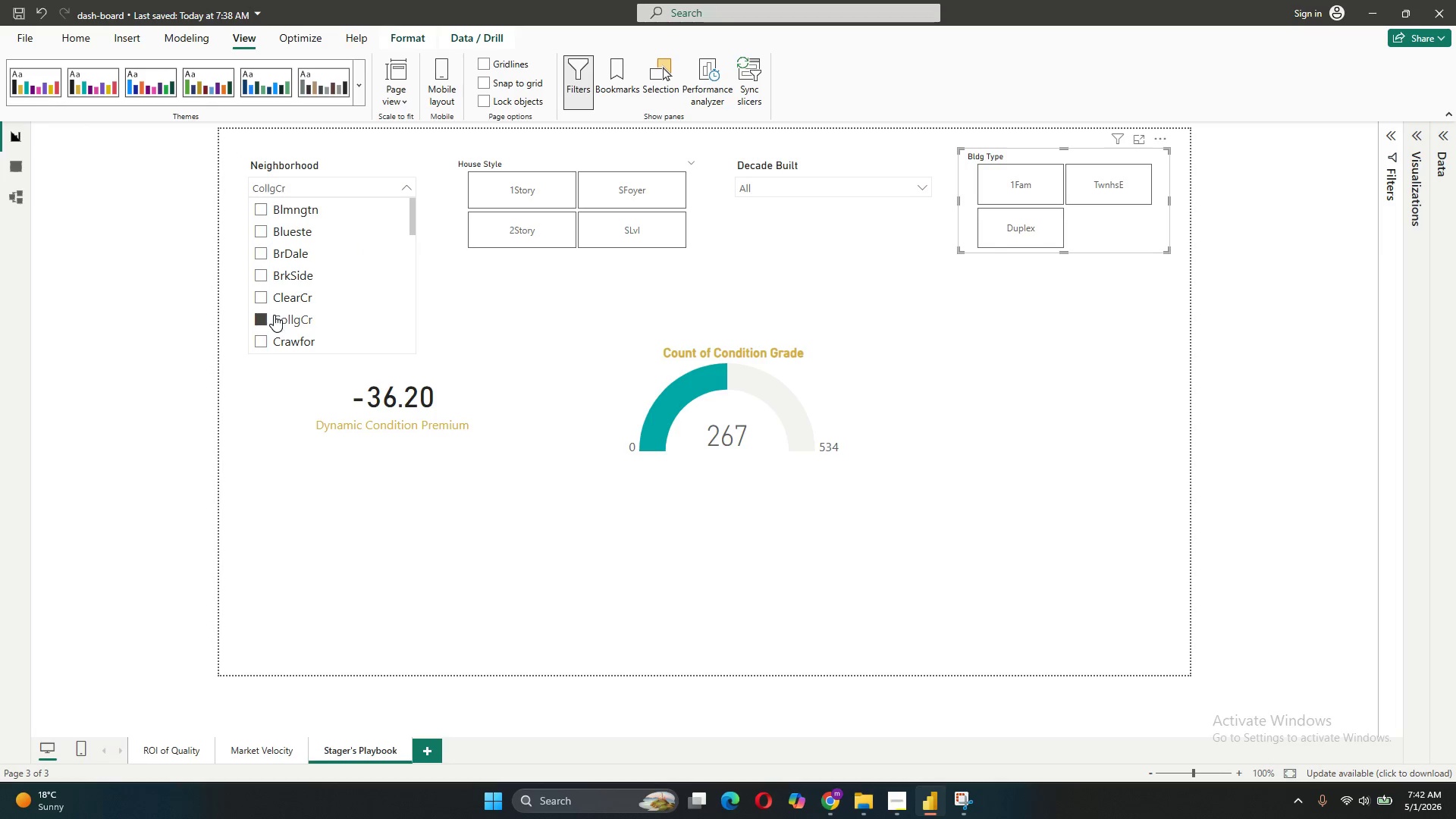 
left_click([274, 315])
 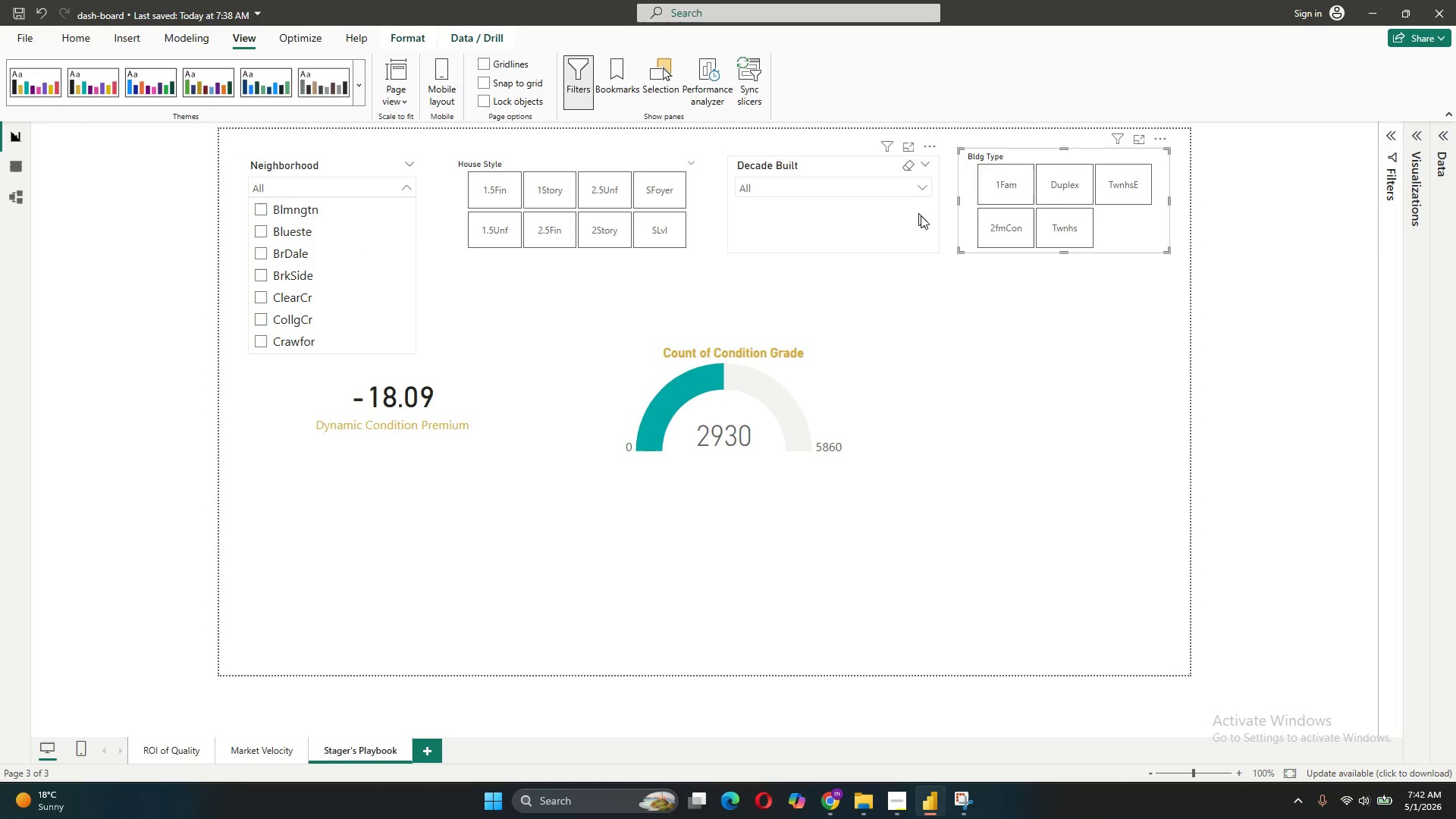 
wait(5.67)
 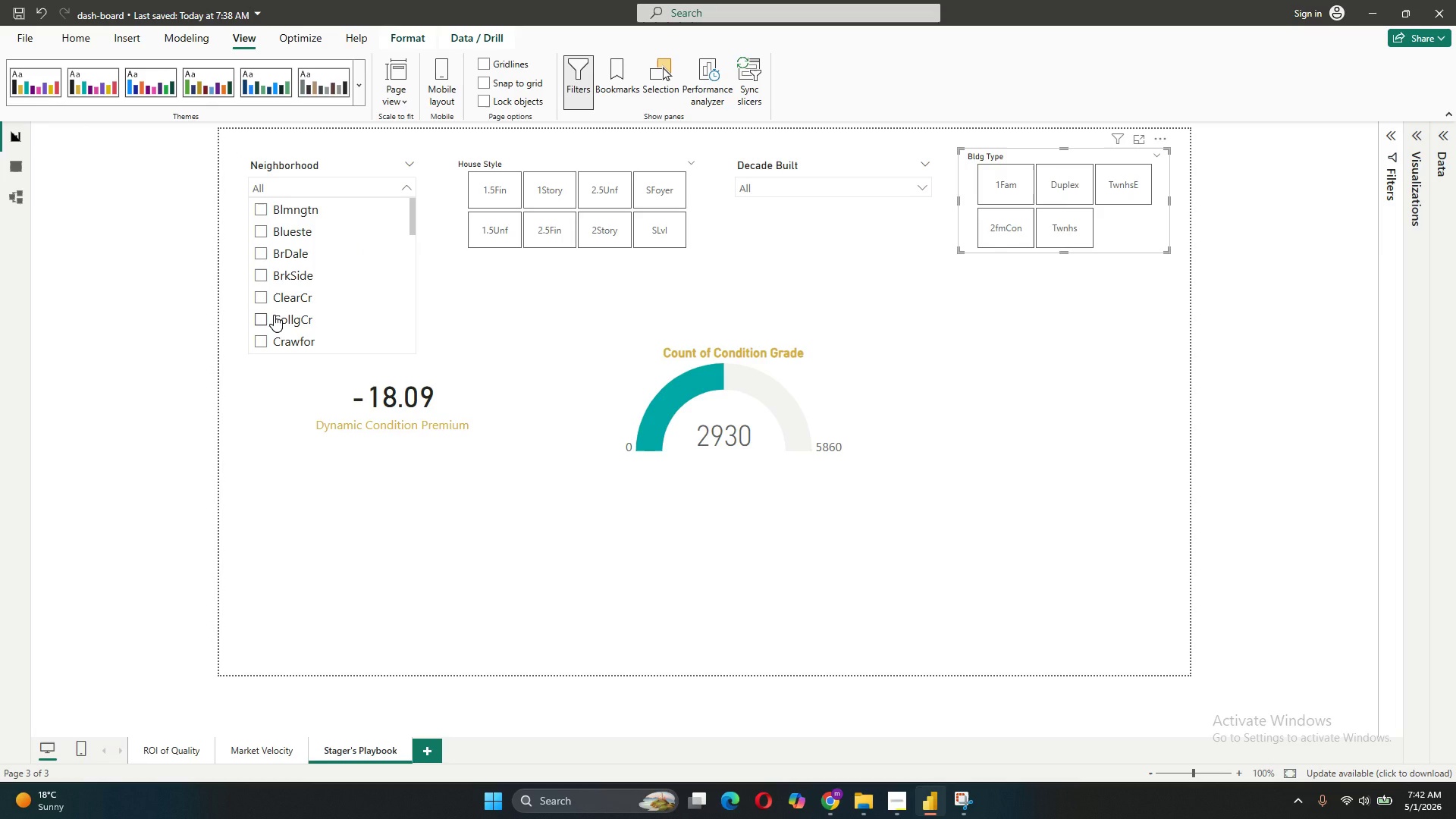 
left_click([408, 185])
 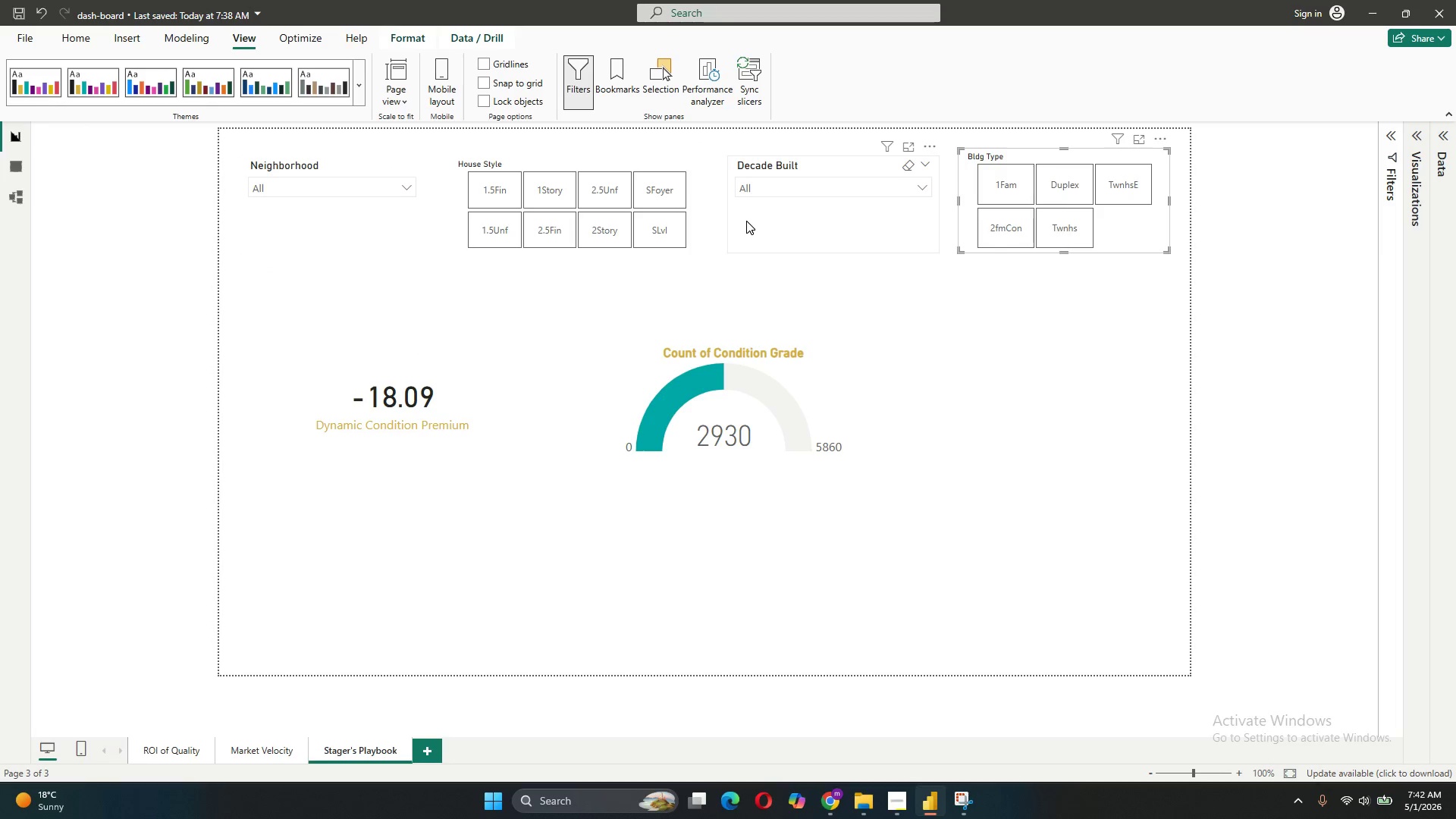 
left_click([617, 218])
 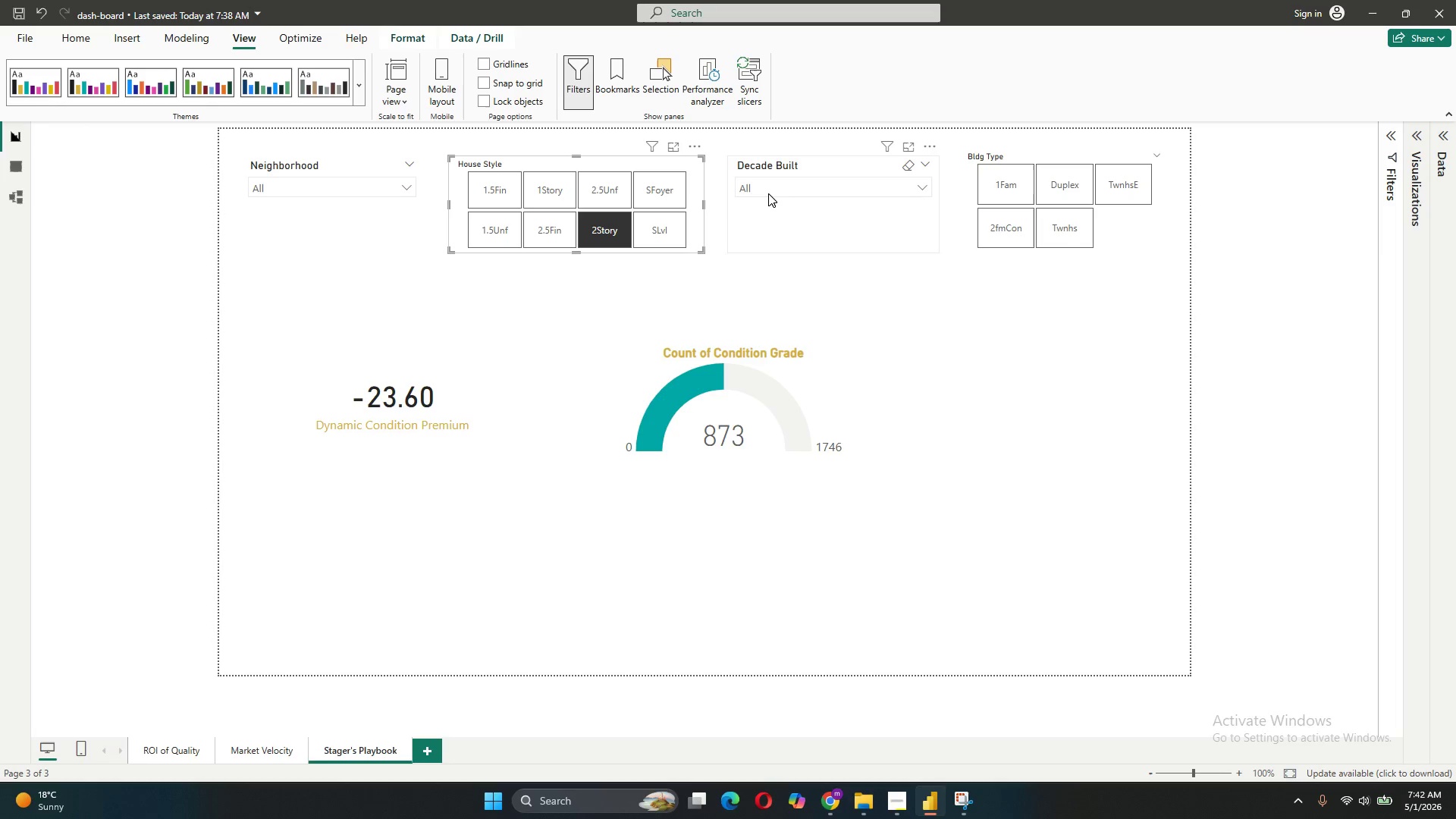 
left_click([586, 233])
 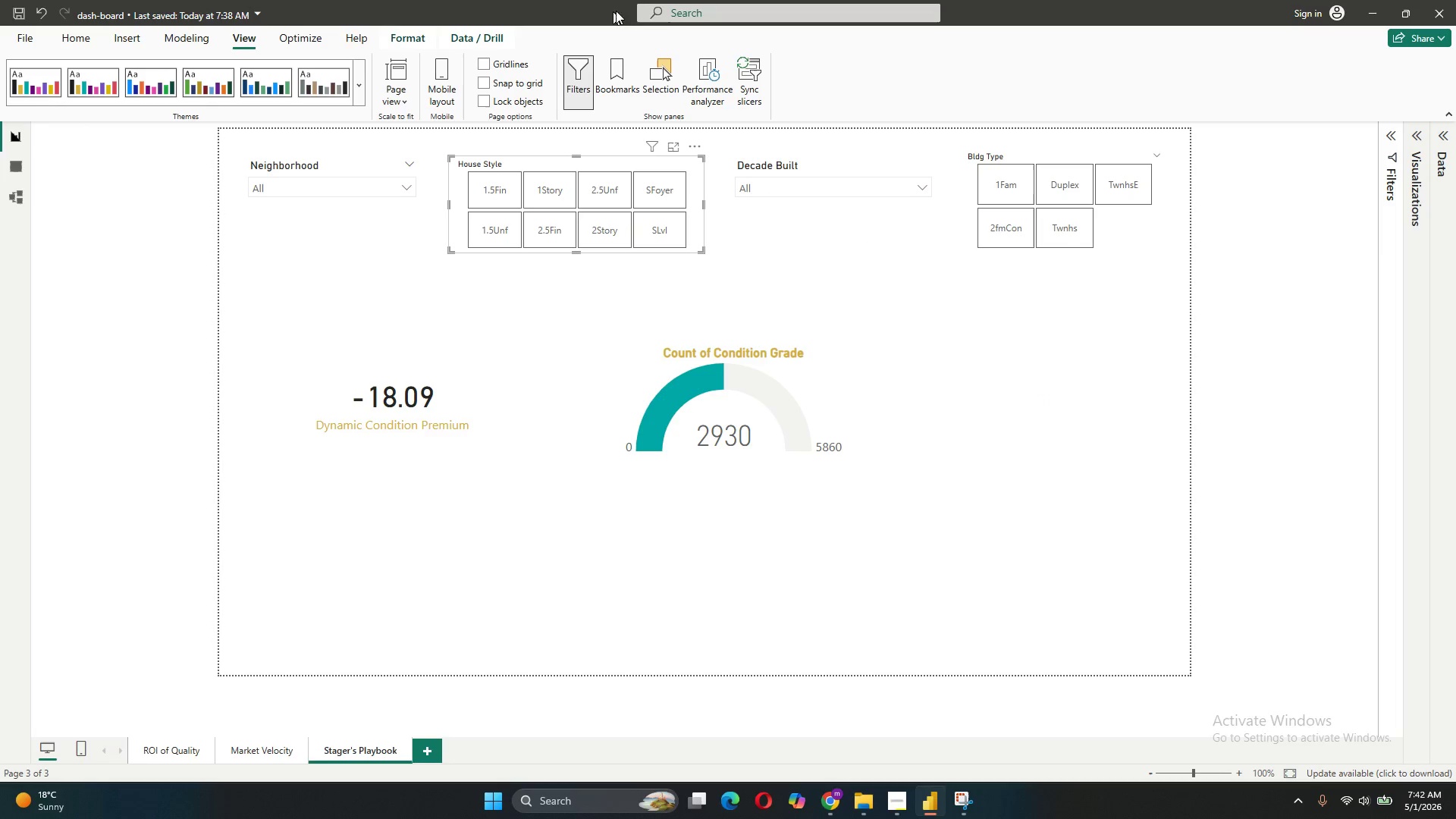 
left_click([681, 33])
 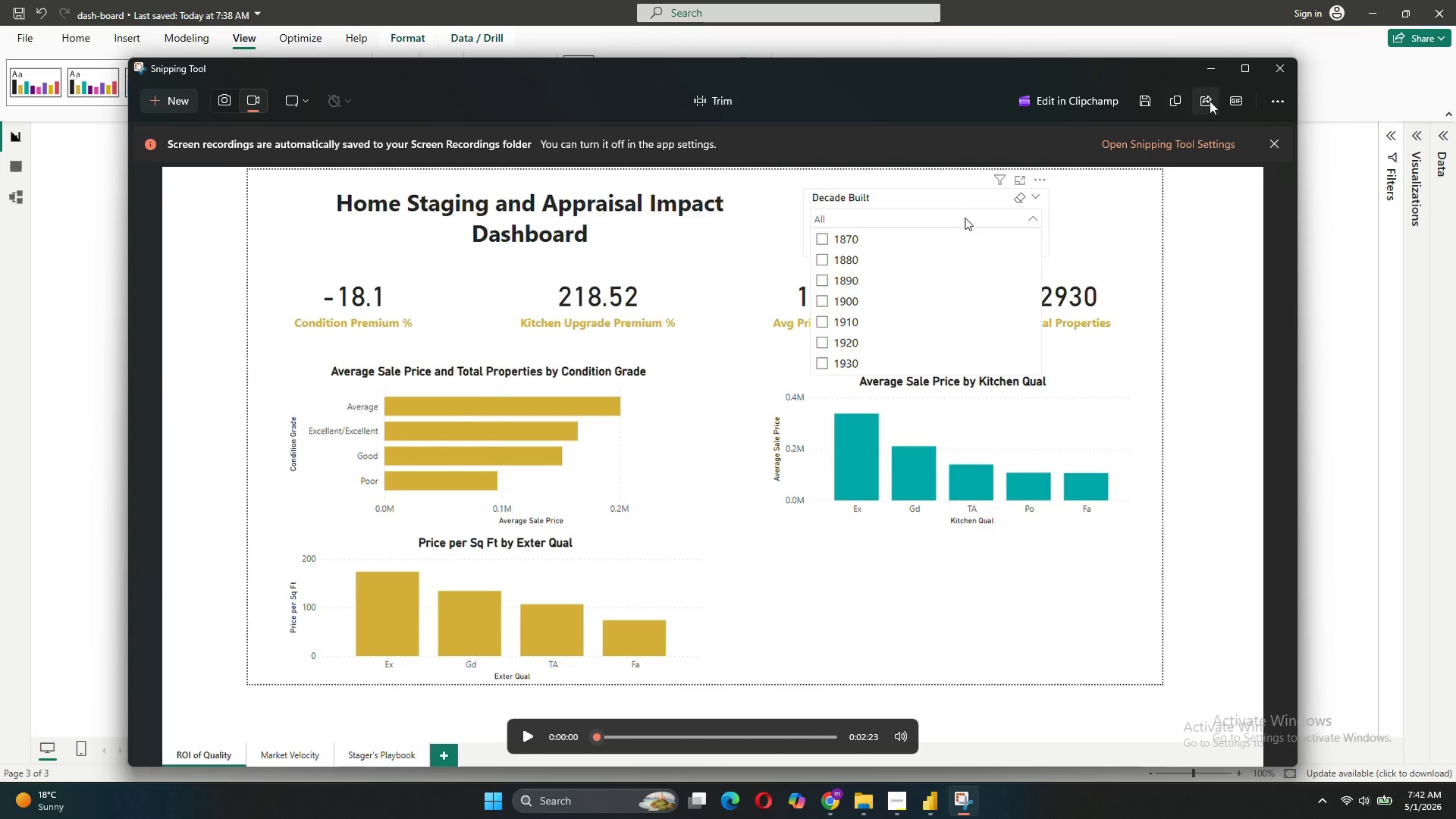 